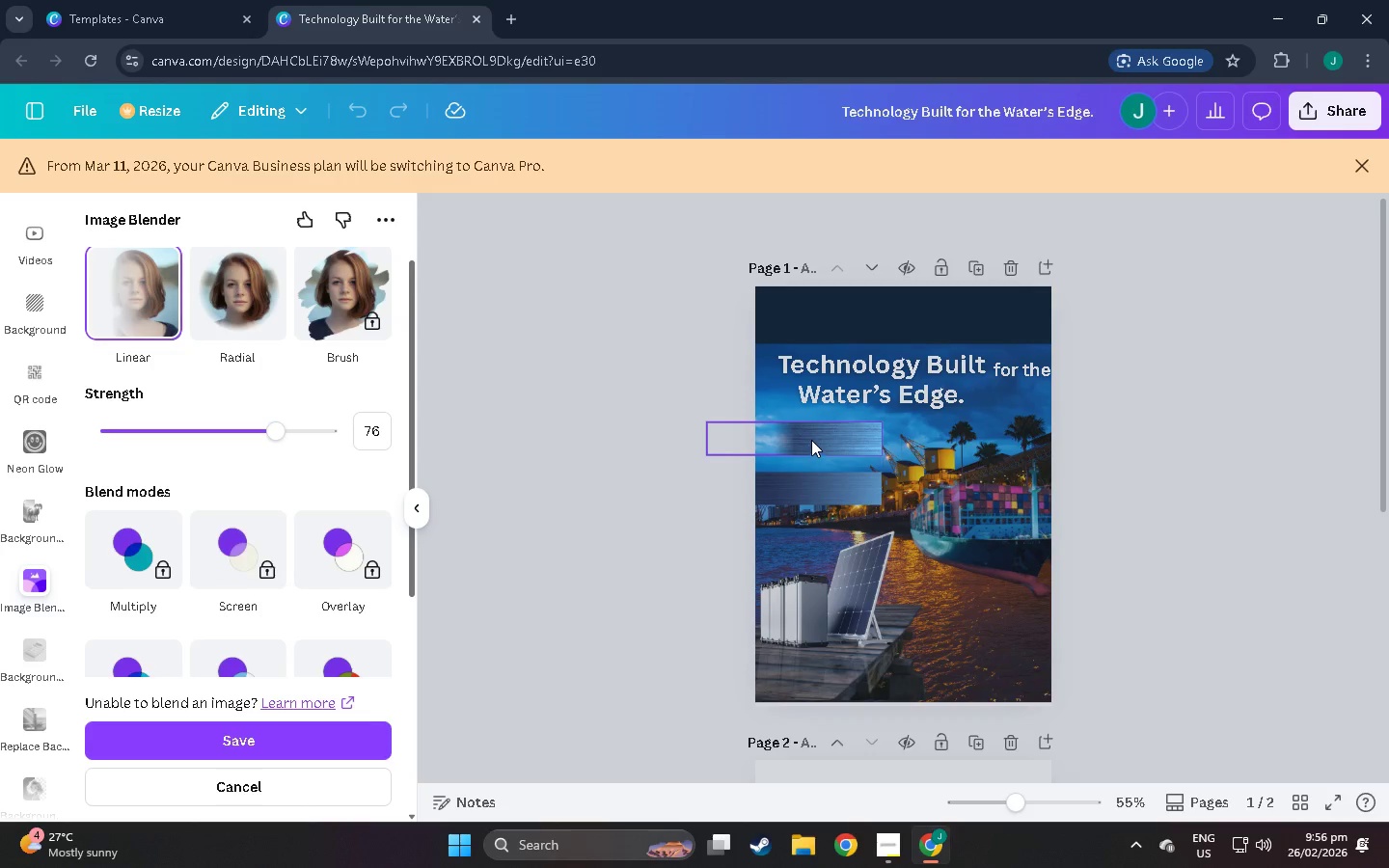 
left_click_drag(start_coordinate=[811, 440], to_coordinate=[894, 458])
 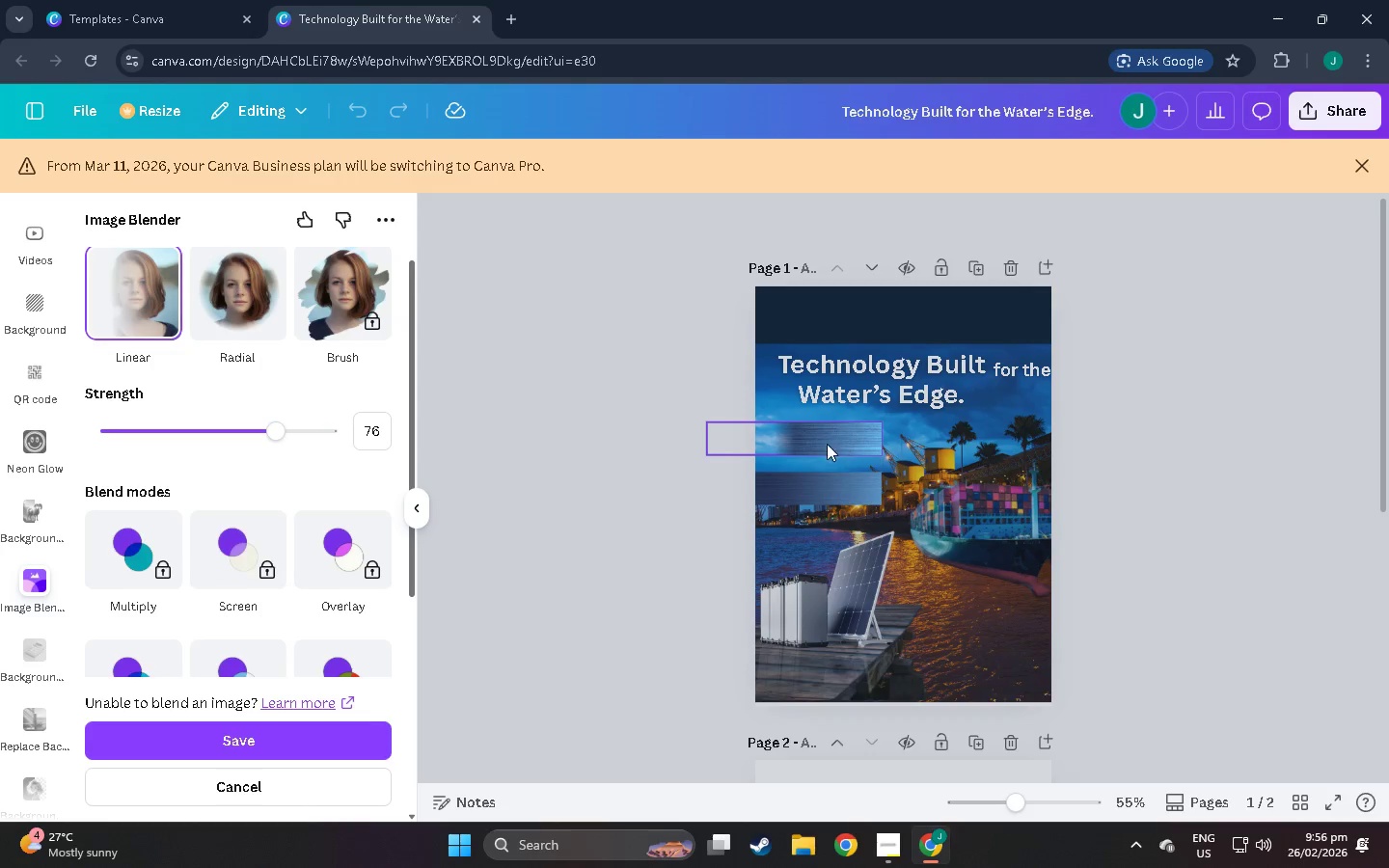 
left_click_drag(start_coordinate=[827, 444], to_coordinate=[948, 447])
 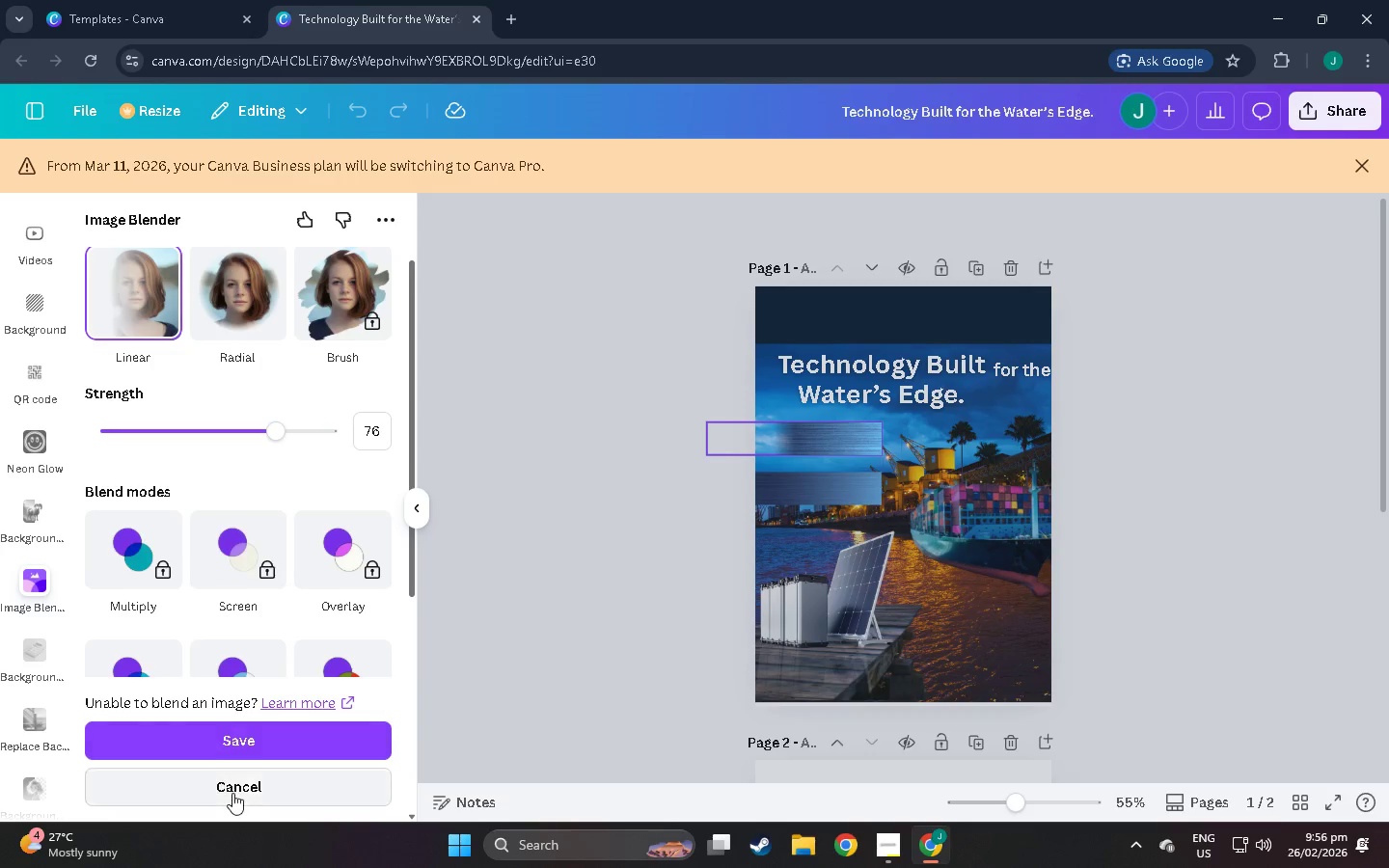 
left_click([232, 793])
 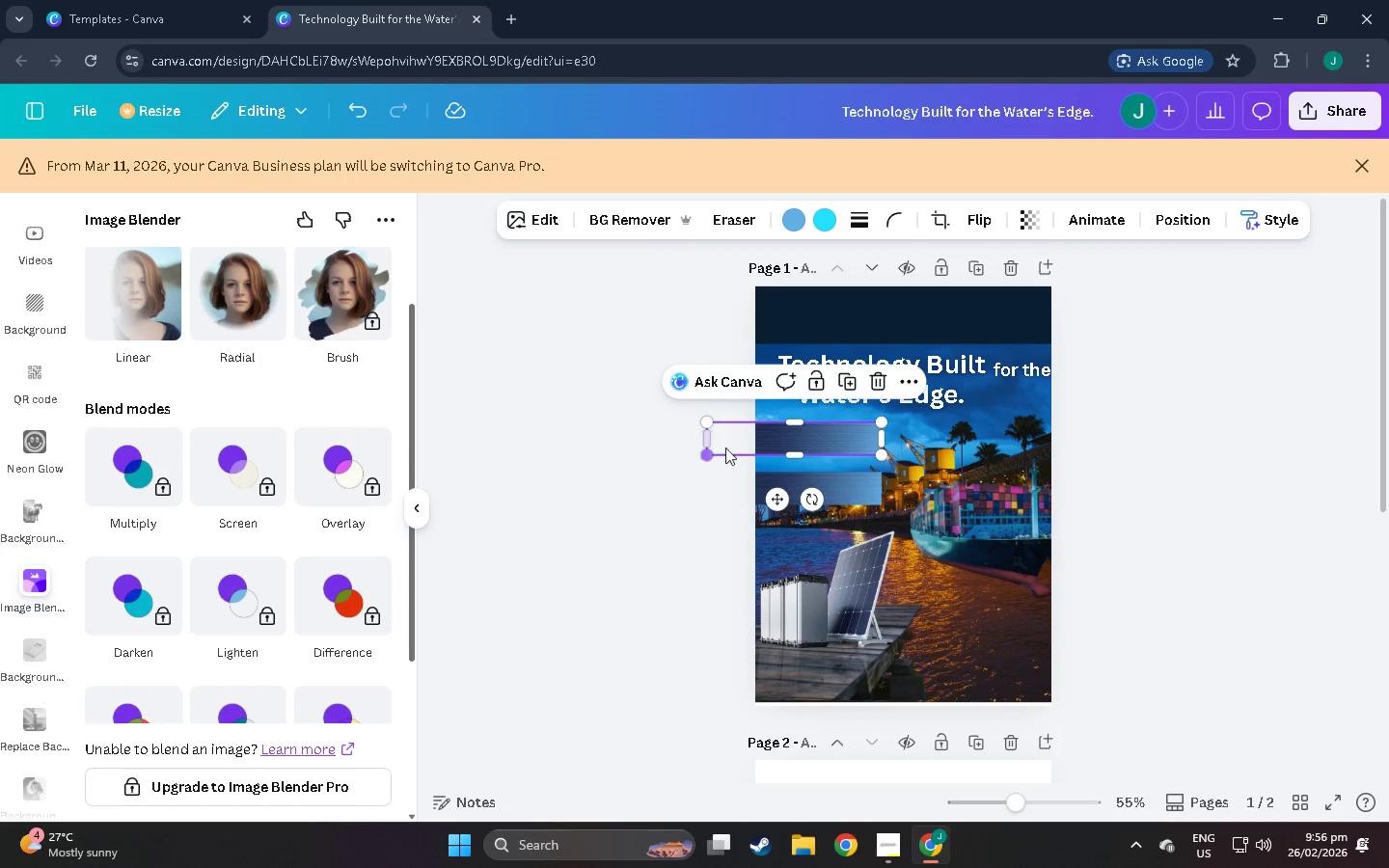 
left_click_drag(start_coordinate=[786, 437], to_coordinate=[903, 450])
 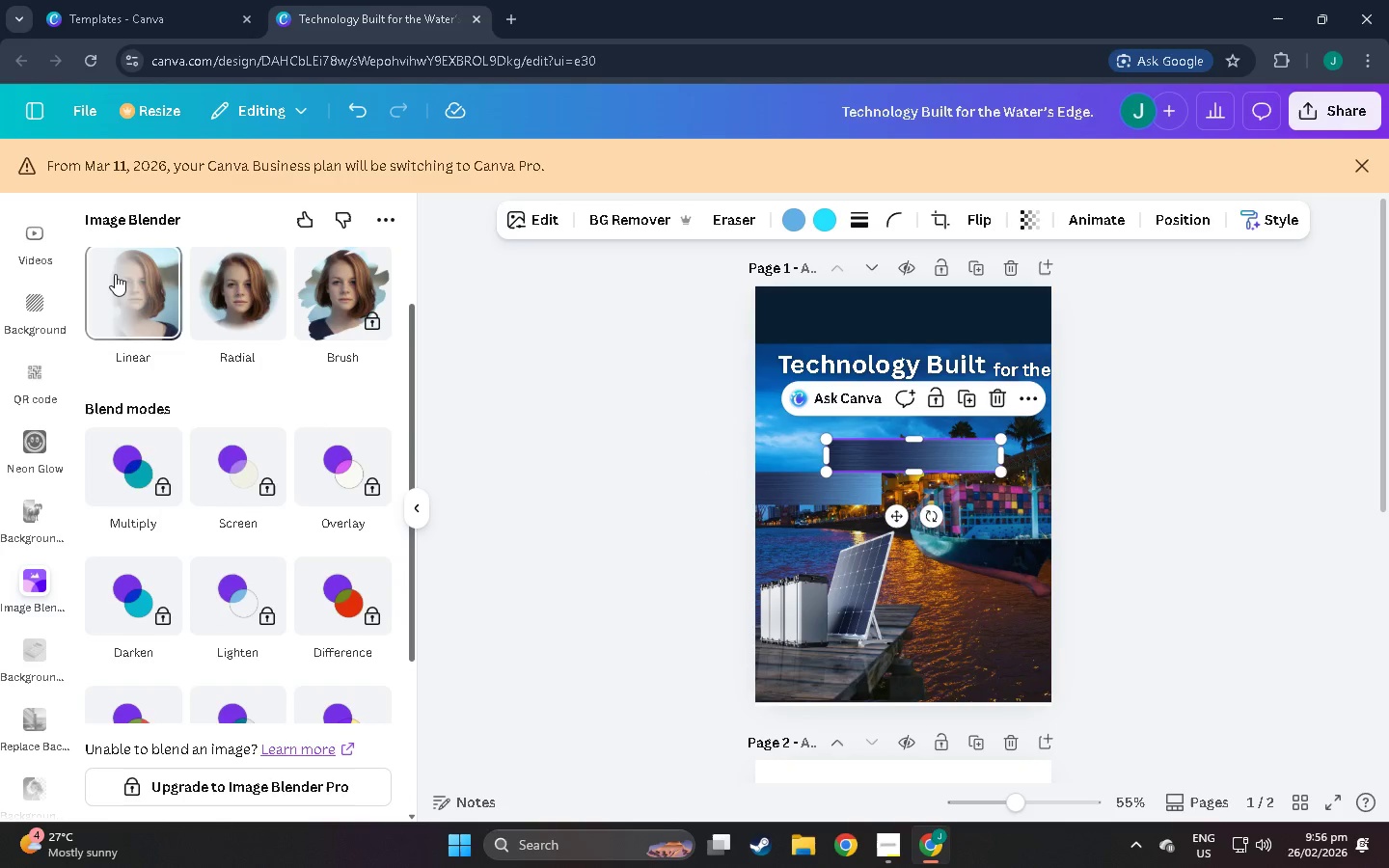 
left_click([131, 272])
 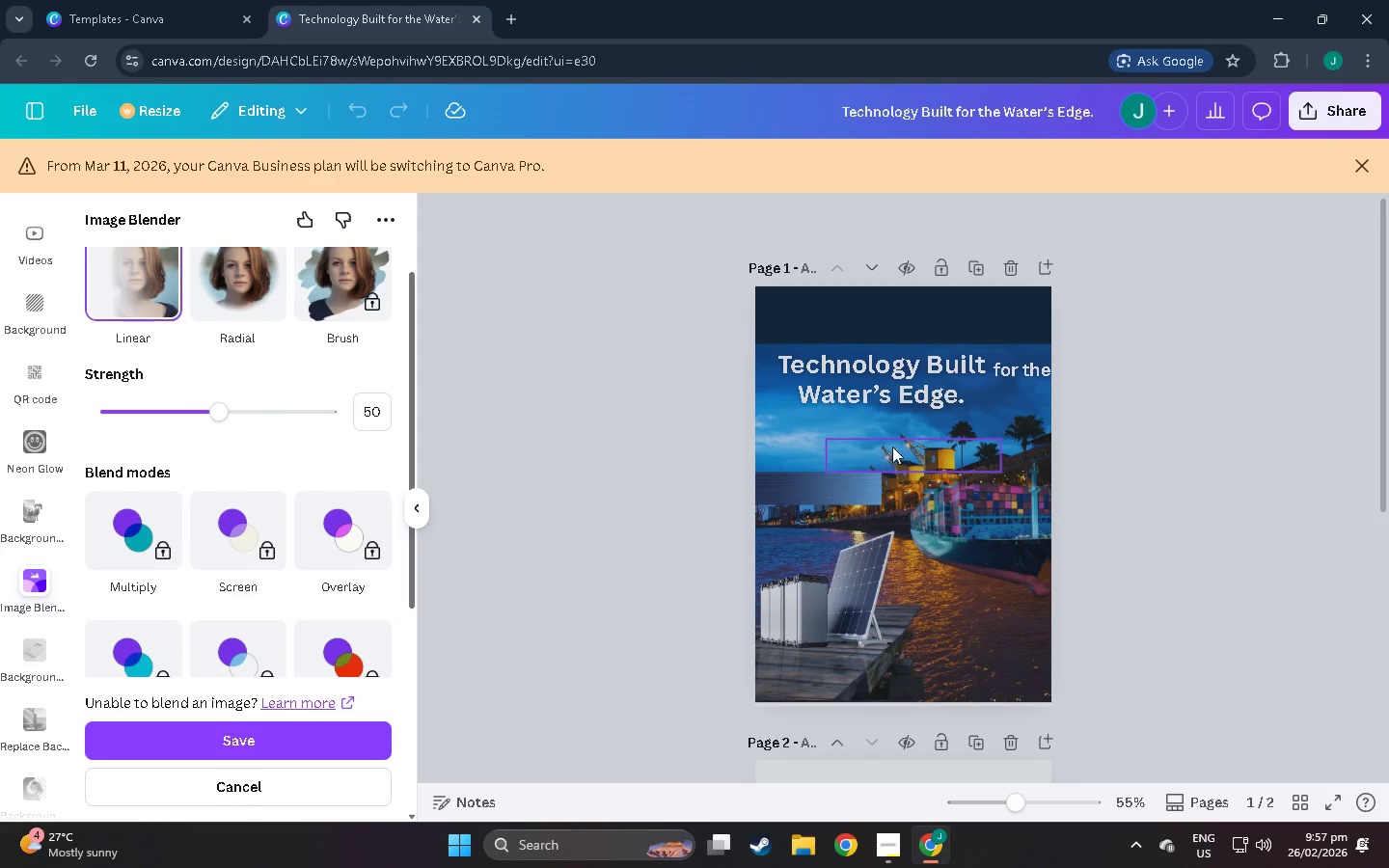 
left_click_drag(start_coordinate=[909, 462], to_coordinate=[919, 487])
 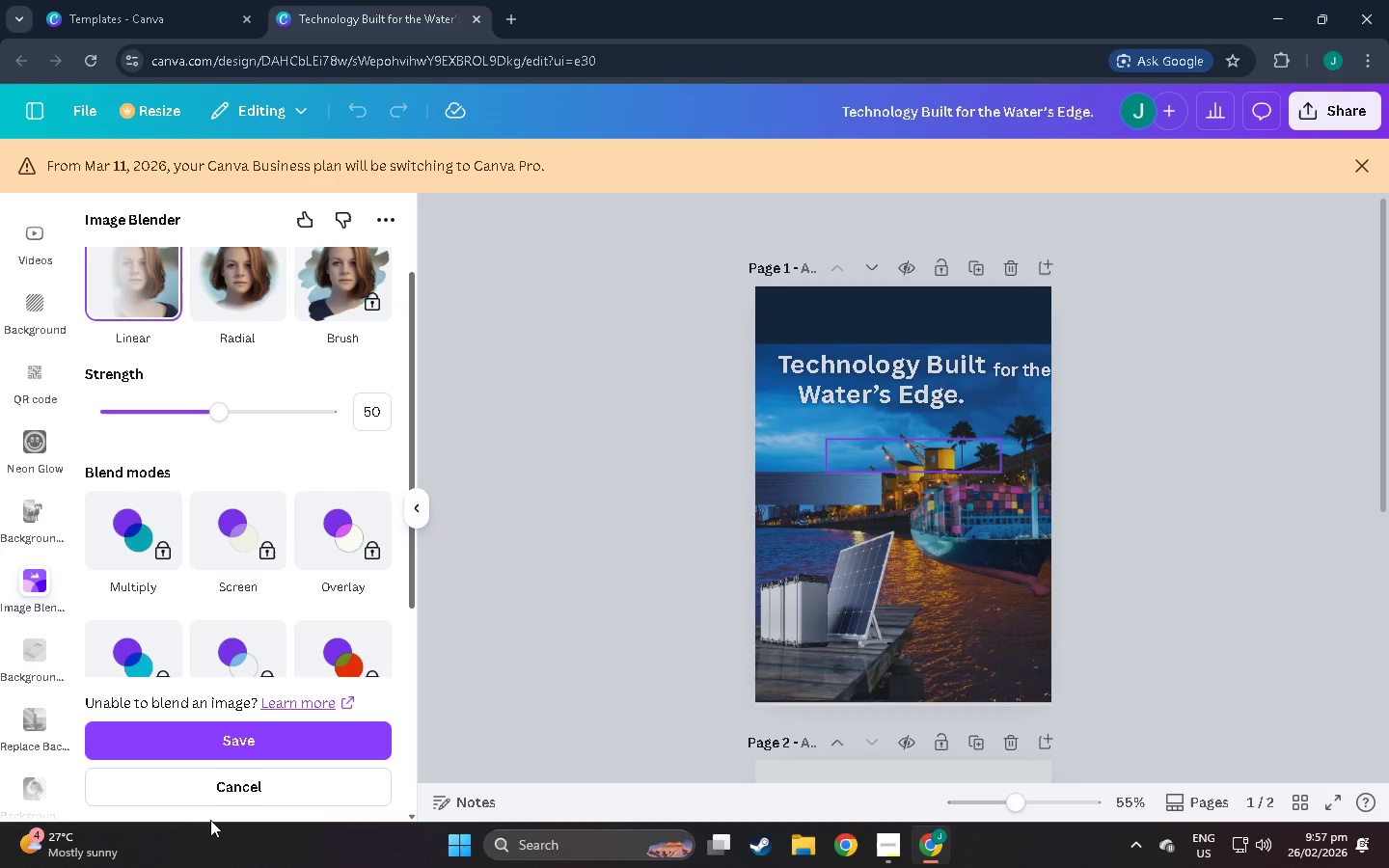 
left_click([222, 802])
 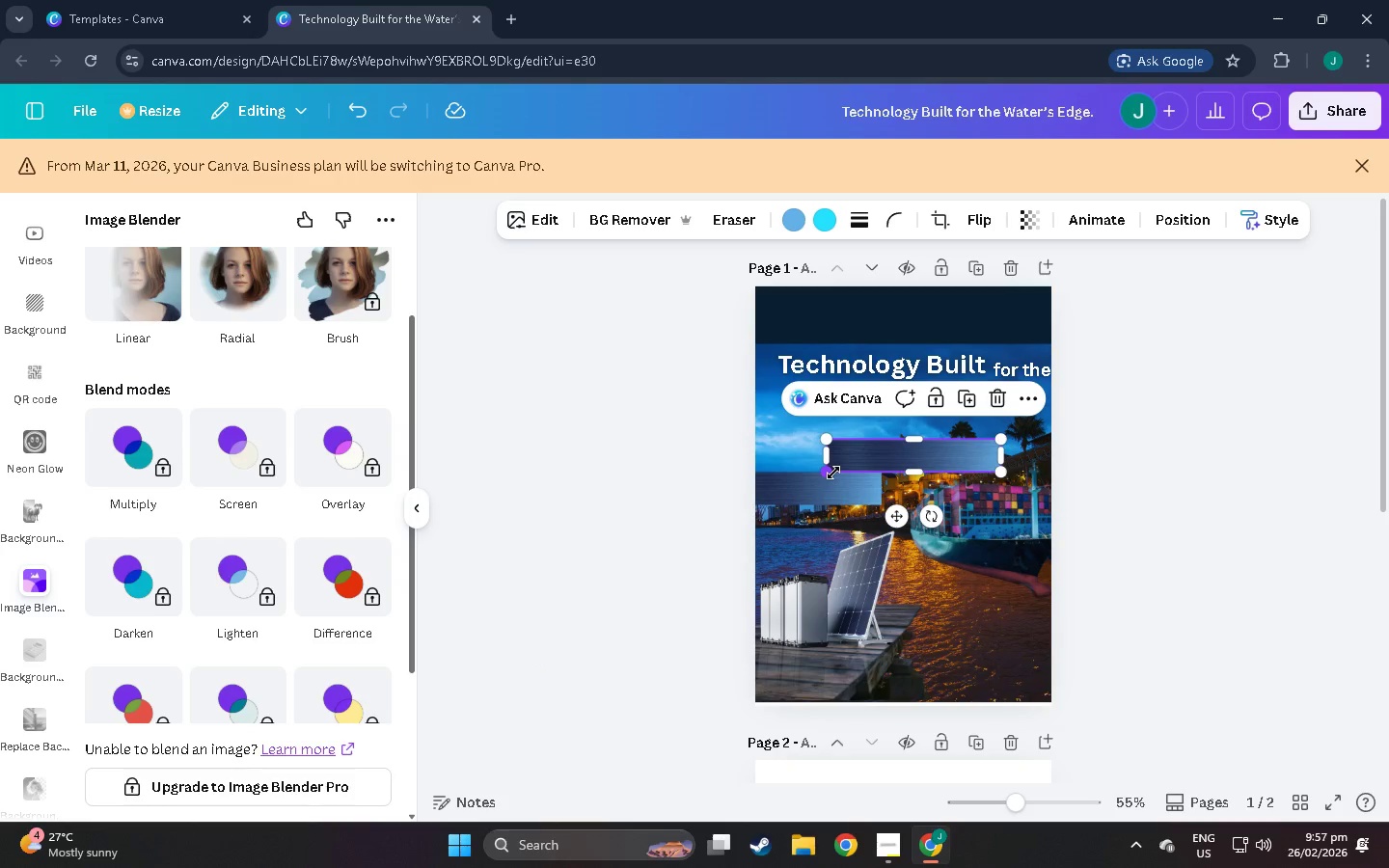 
left_click_drag(start_coordinate=[833, 473], to_coordinate=[873, 490])
 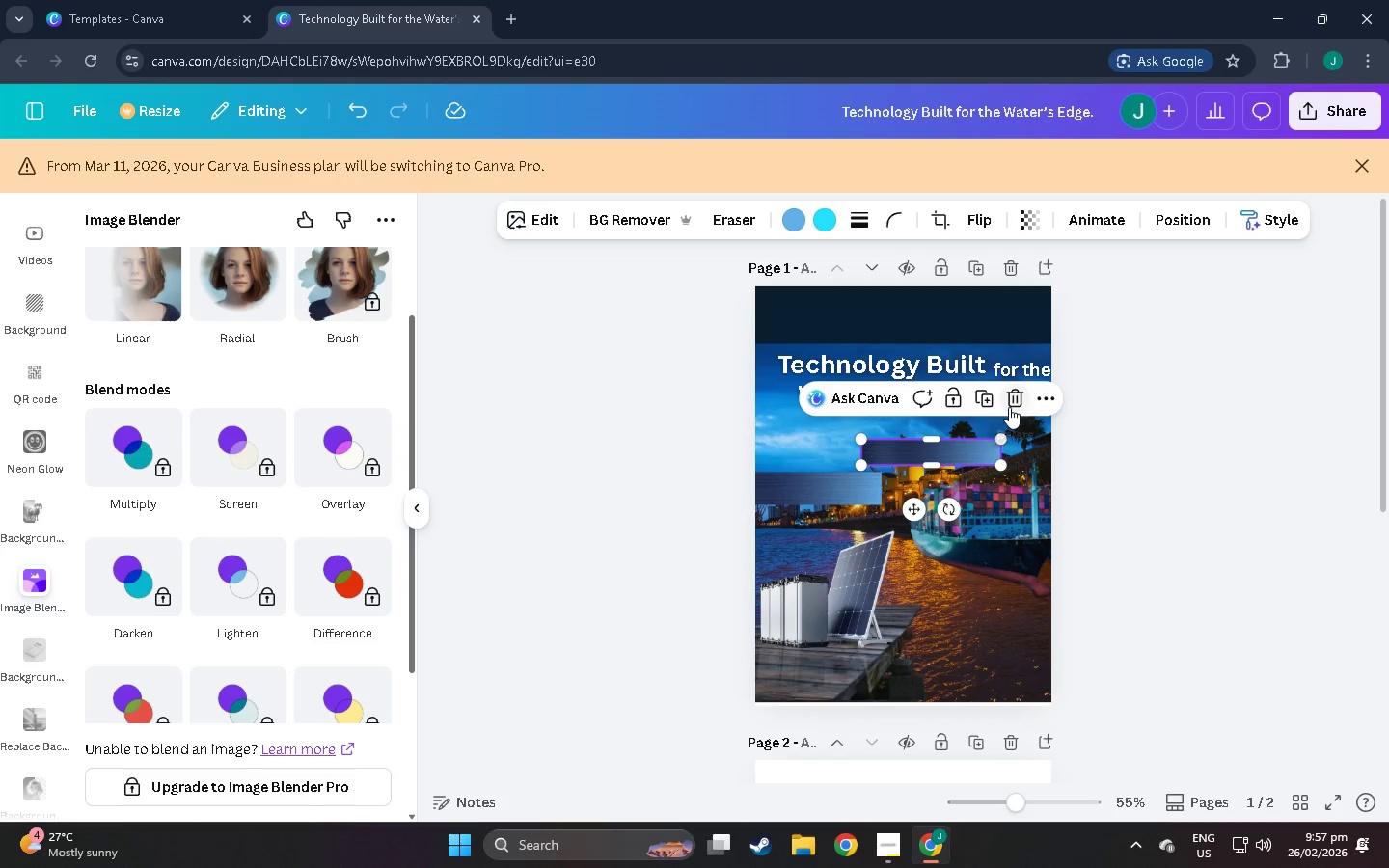 
left_click([1011, 400])
 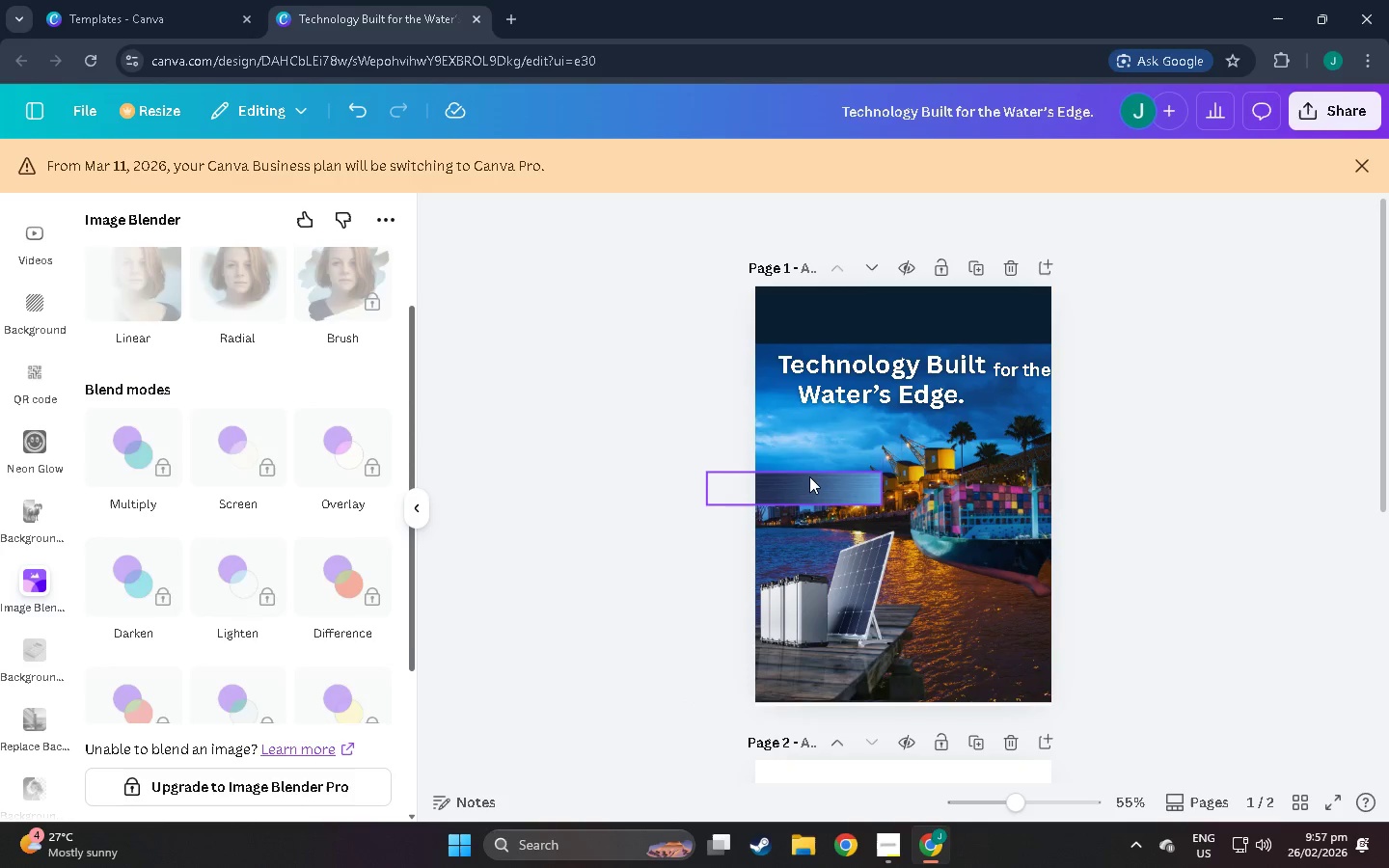 
left_click([809, 476])
 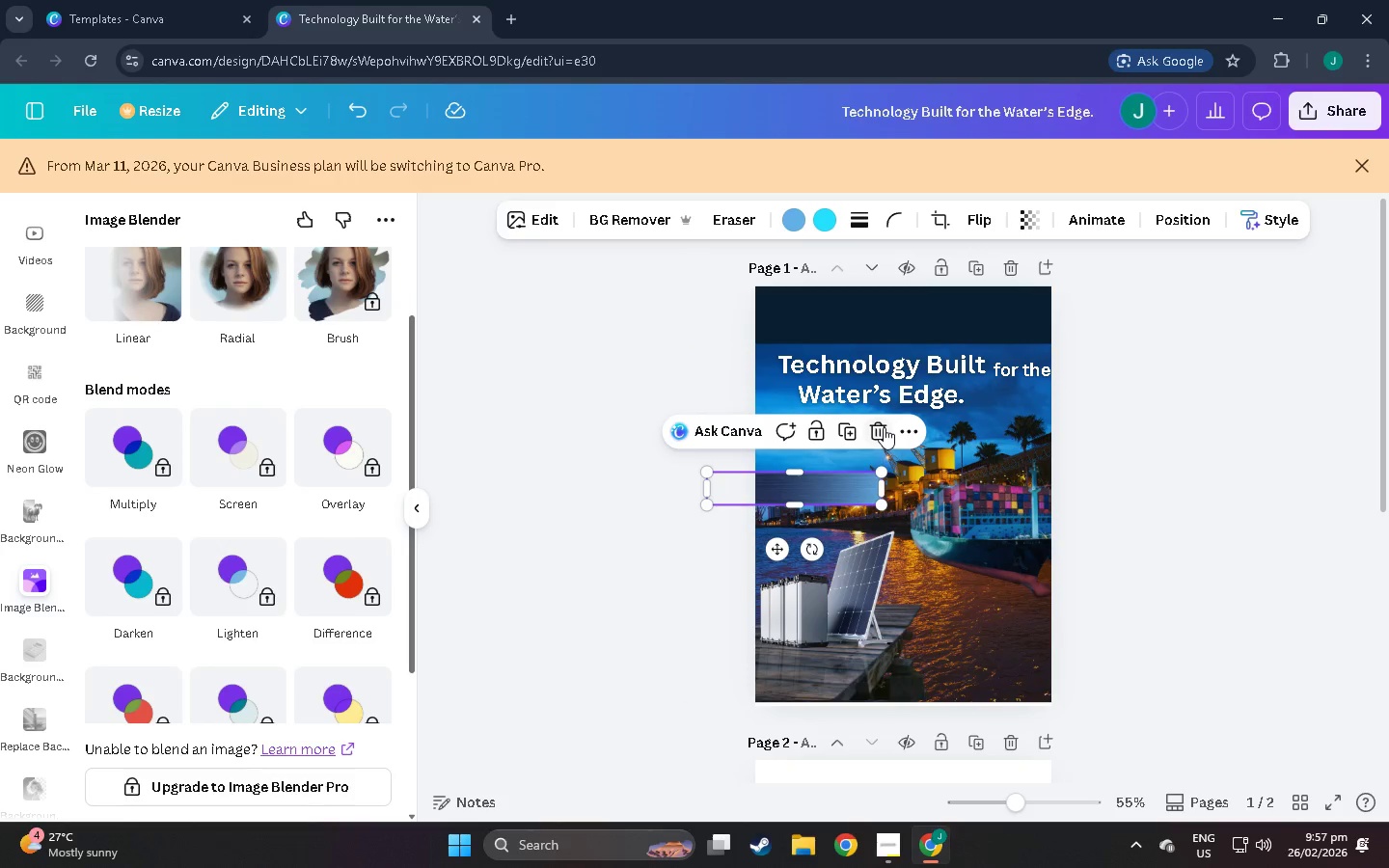 
left_click([883, 429])
 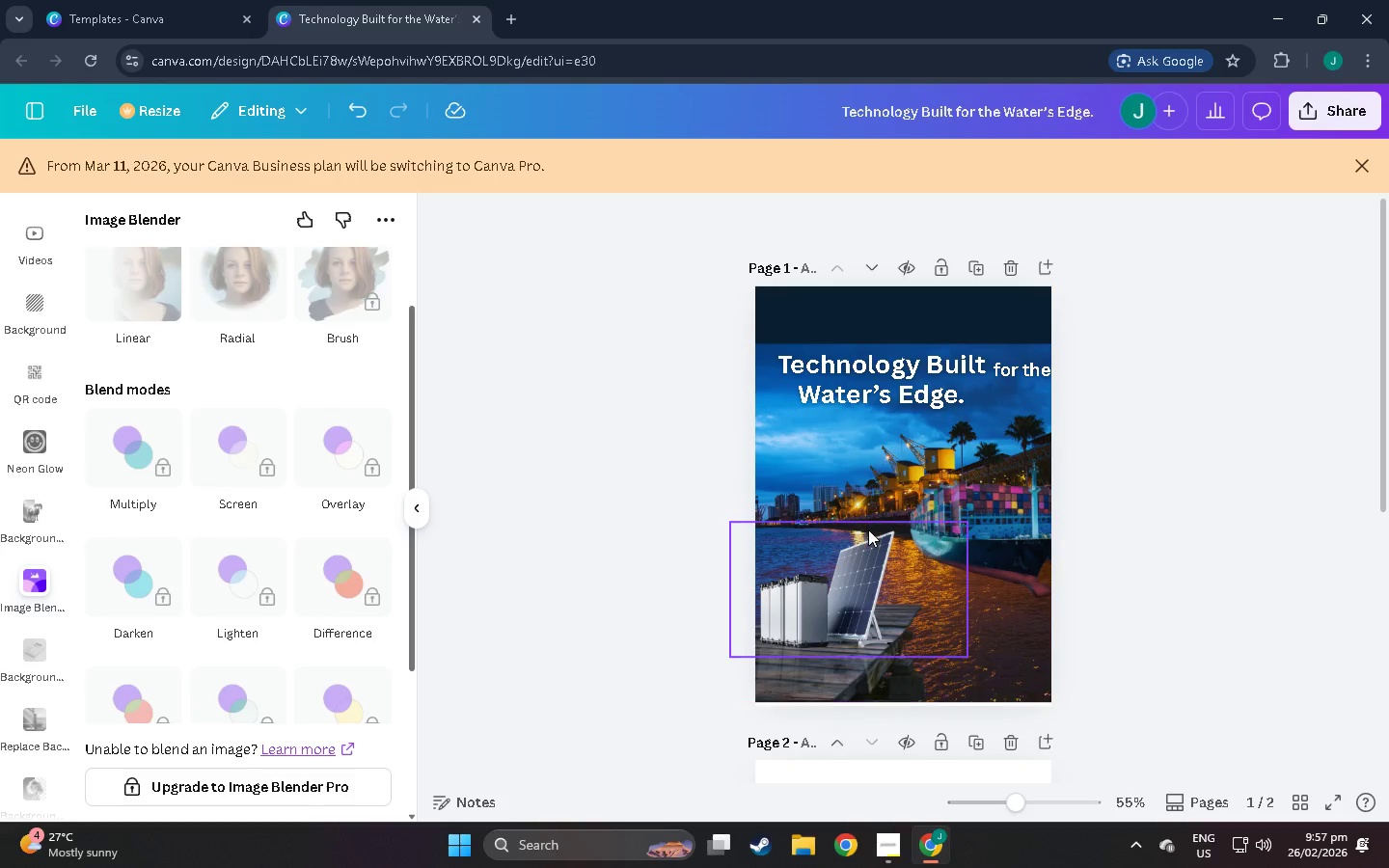 
left_click([869, 547])
 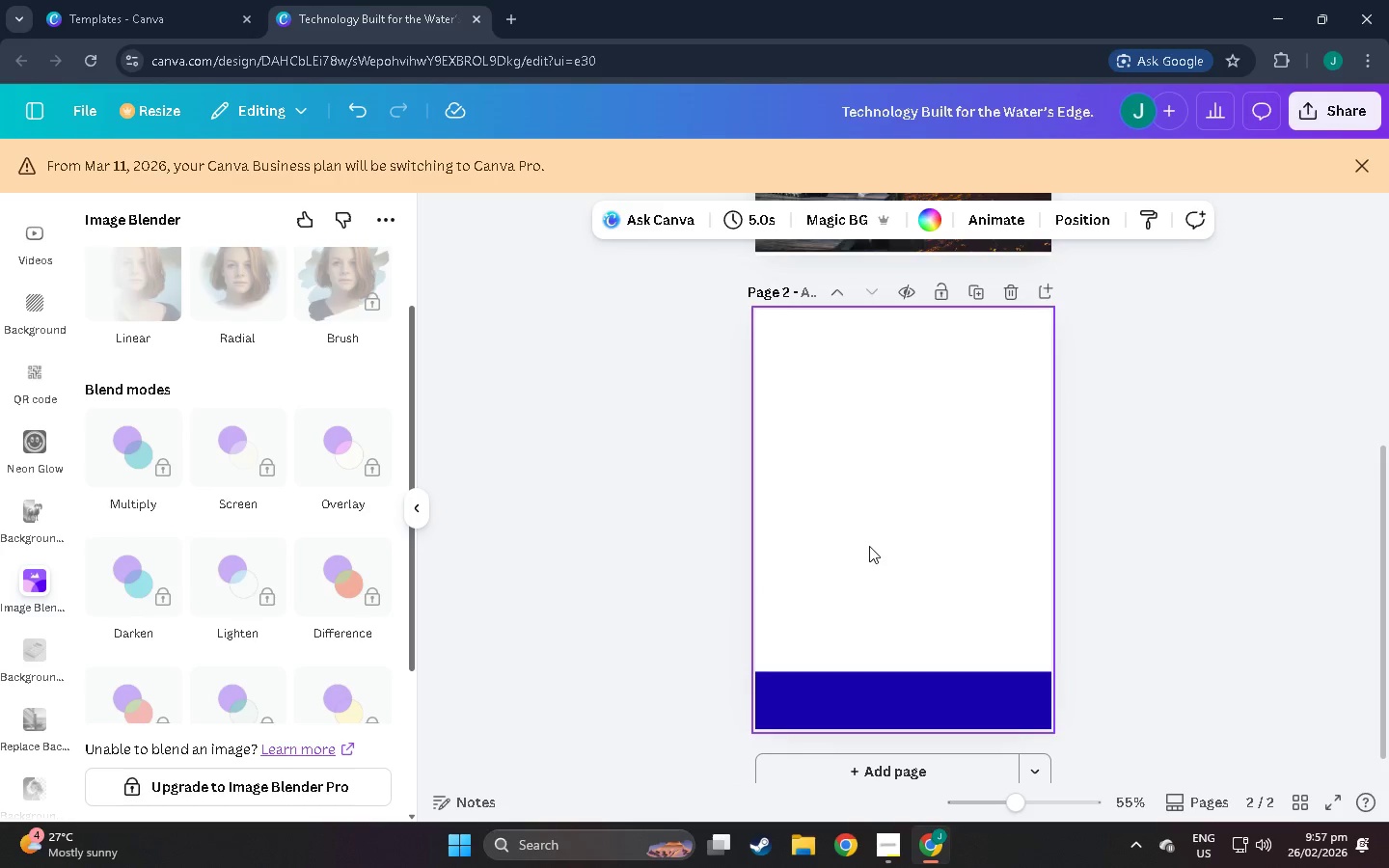 
scroll: coordinate [838, 556], scroll_direction: down, amount: 14.0
 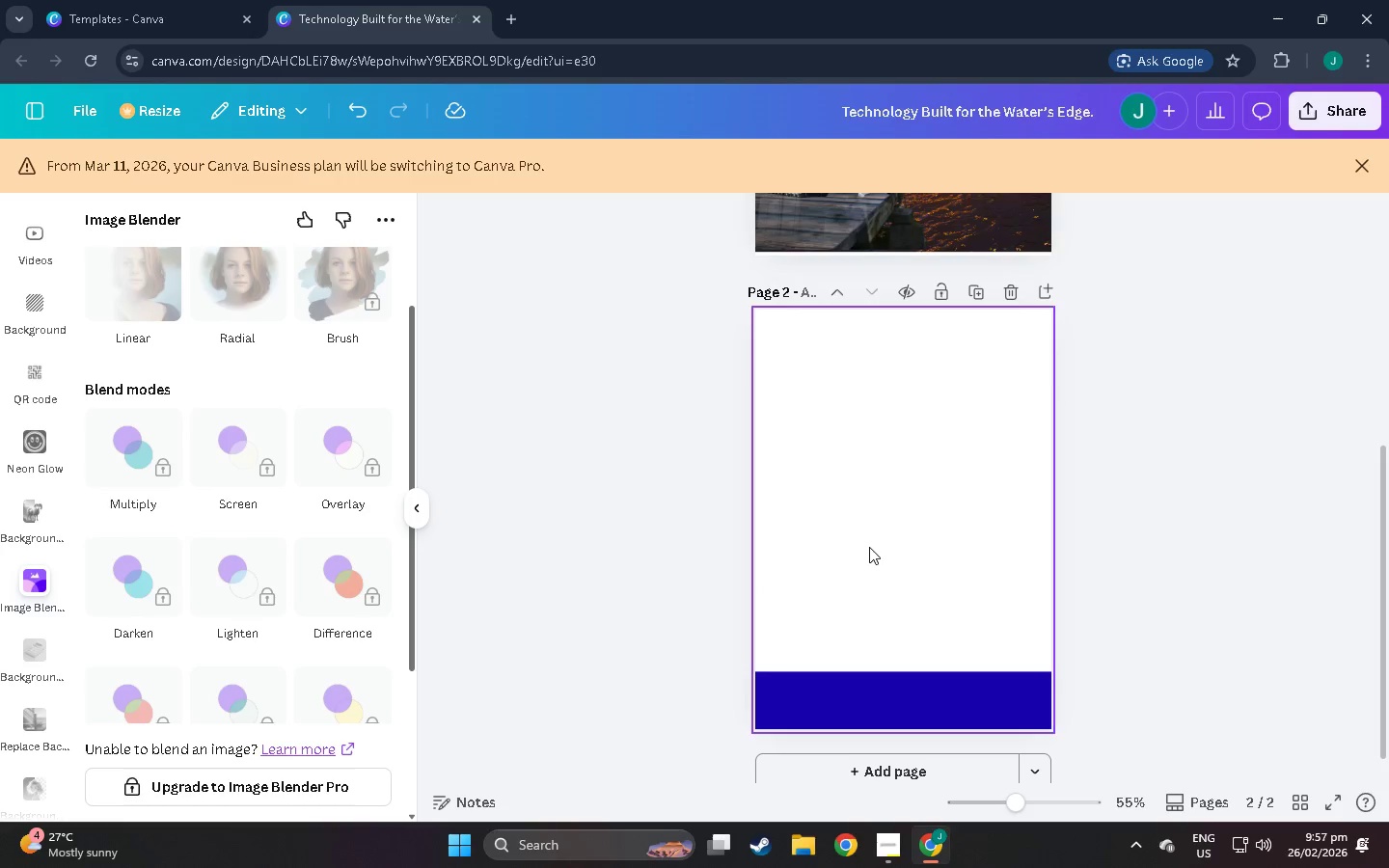 
key(Control+V)
 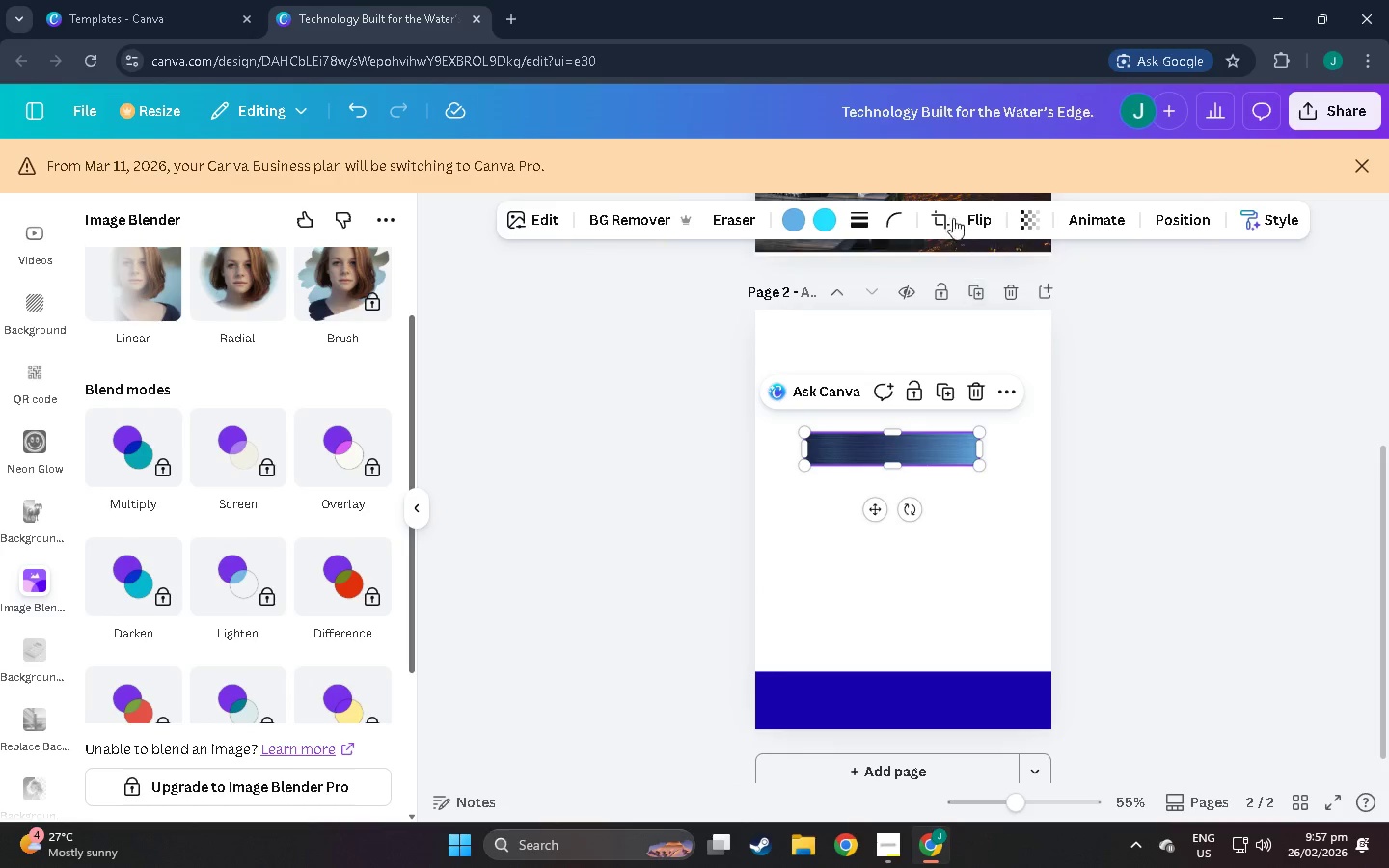 
left_click([928, 220])
 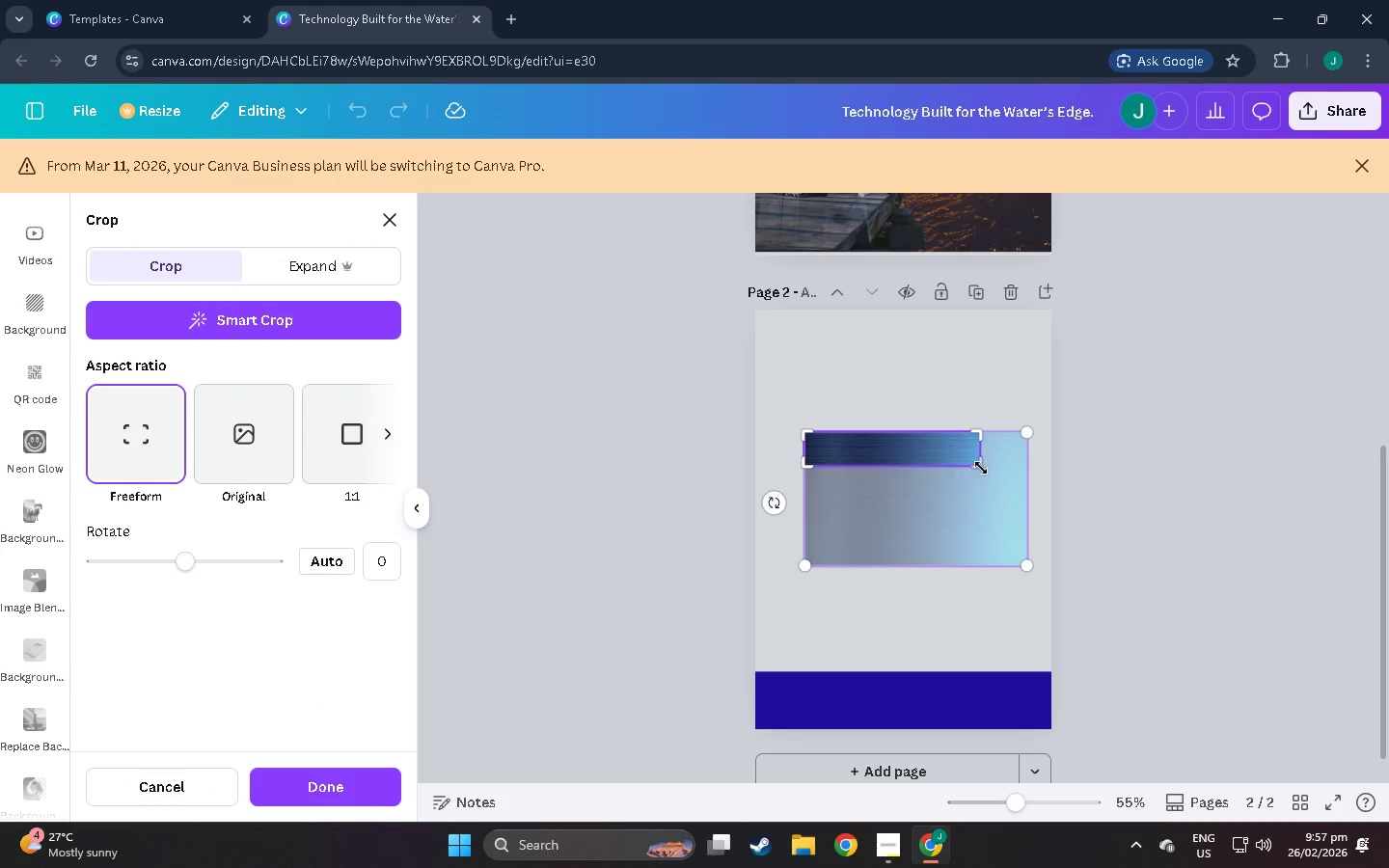 
left_click_drag(start_coordinate=[981, 468], to_coordinate=[1041, 621])
 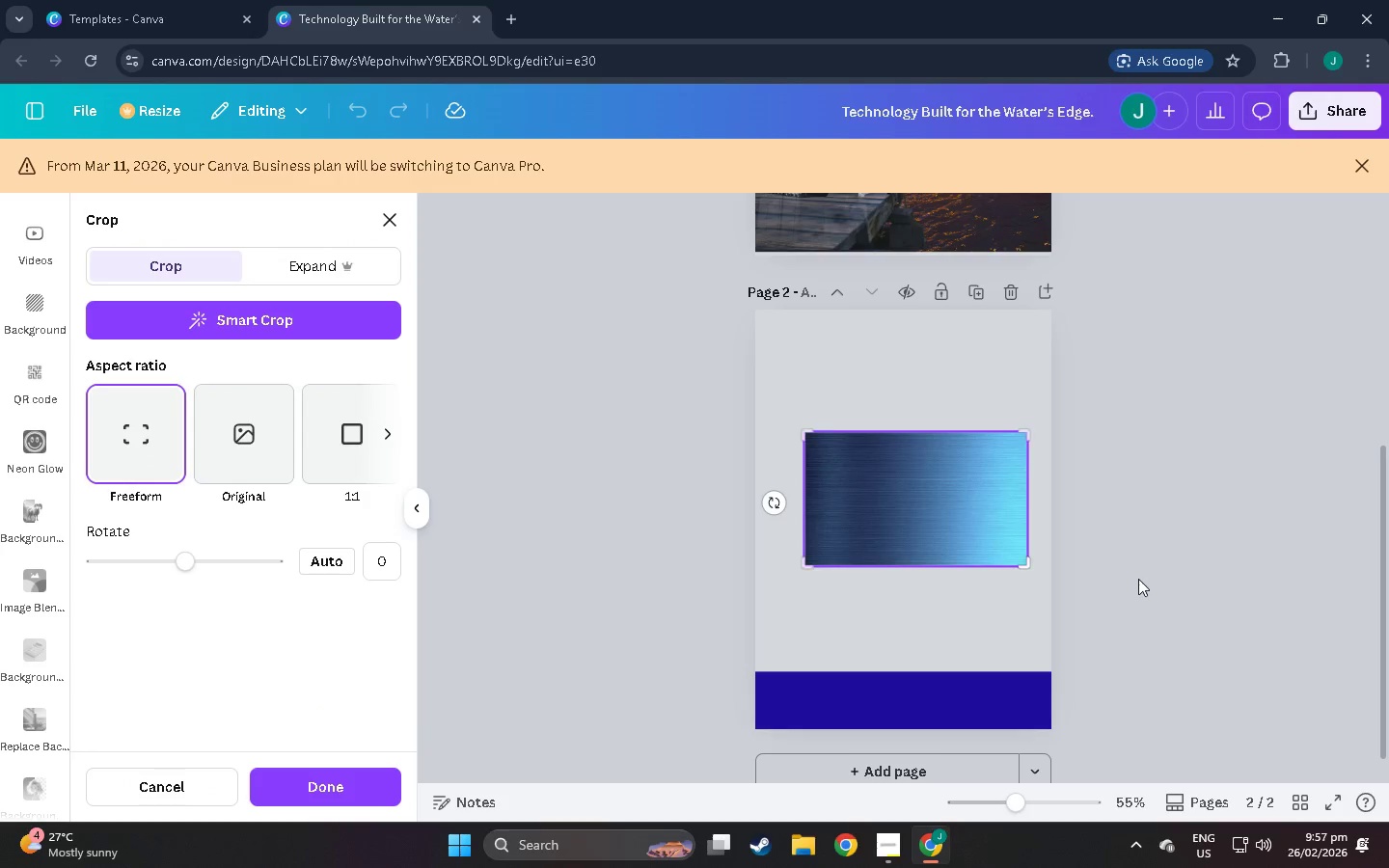 
left_click([1138, 579])
 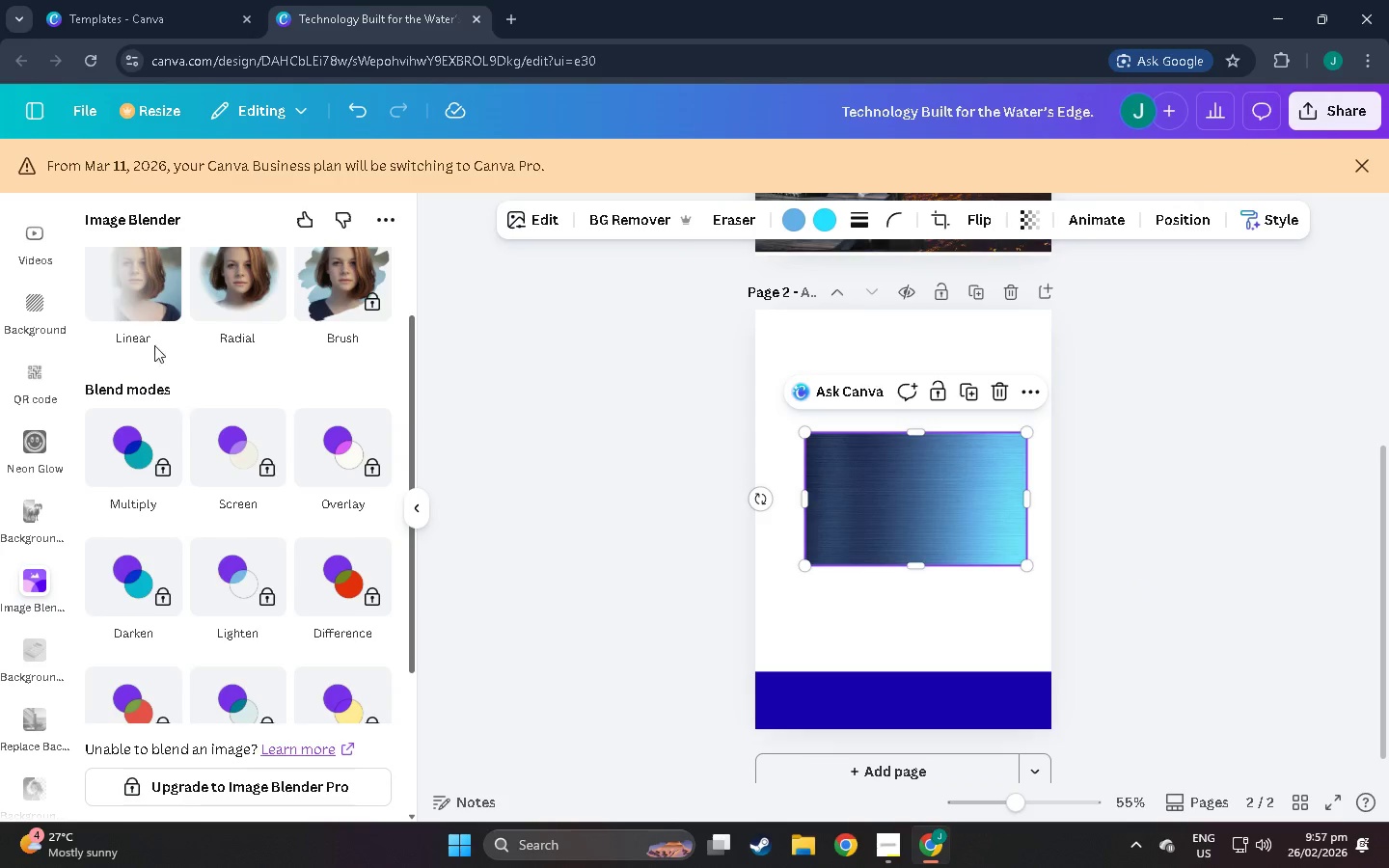 
left_click([134, 271])
 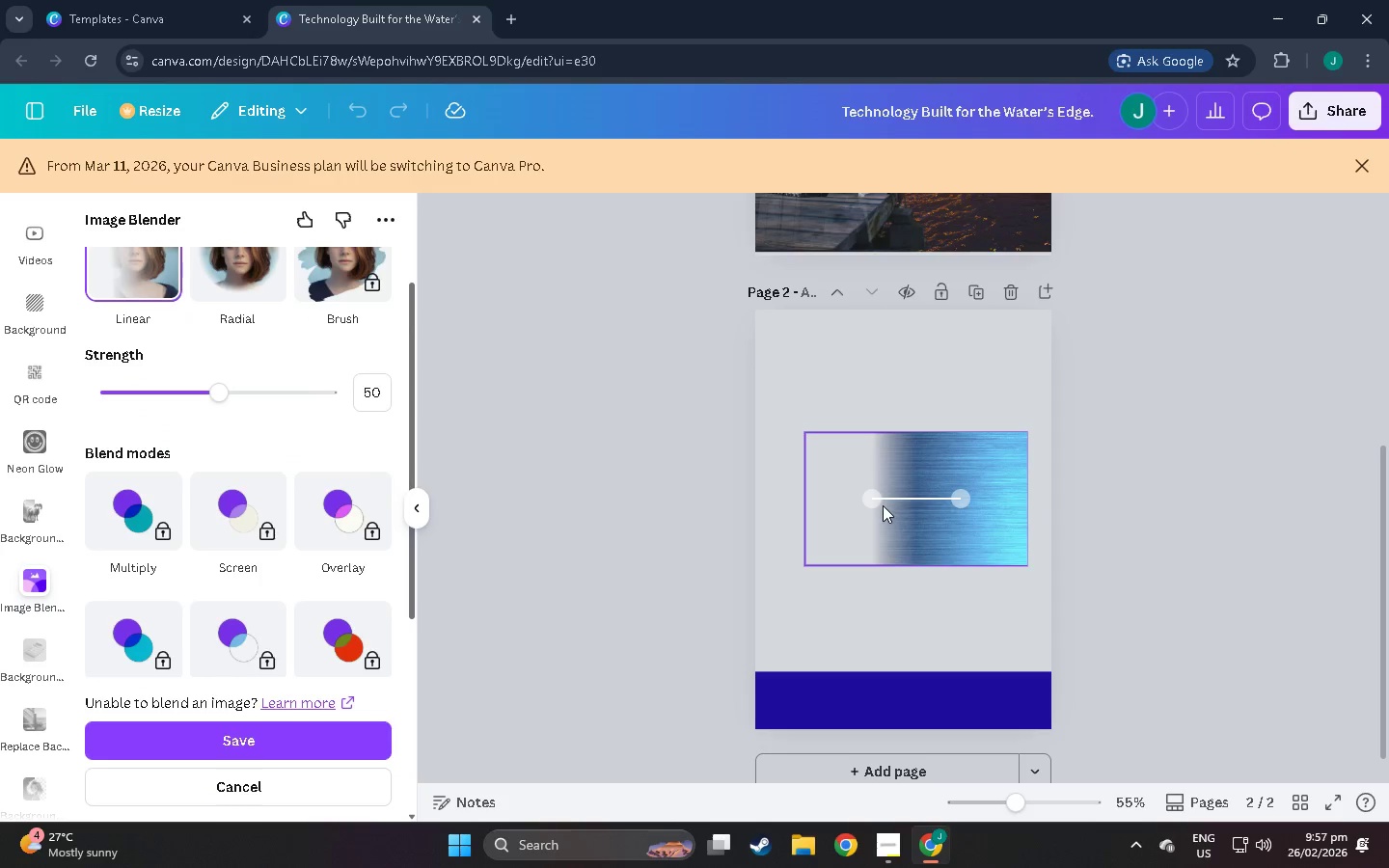 
left_click_drag(start_coordinate=[877, 502], to_coordinate=[1082, 491])
 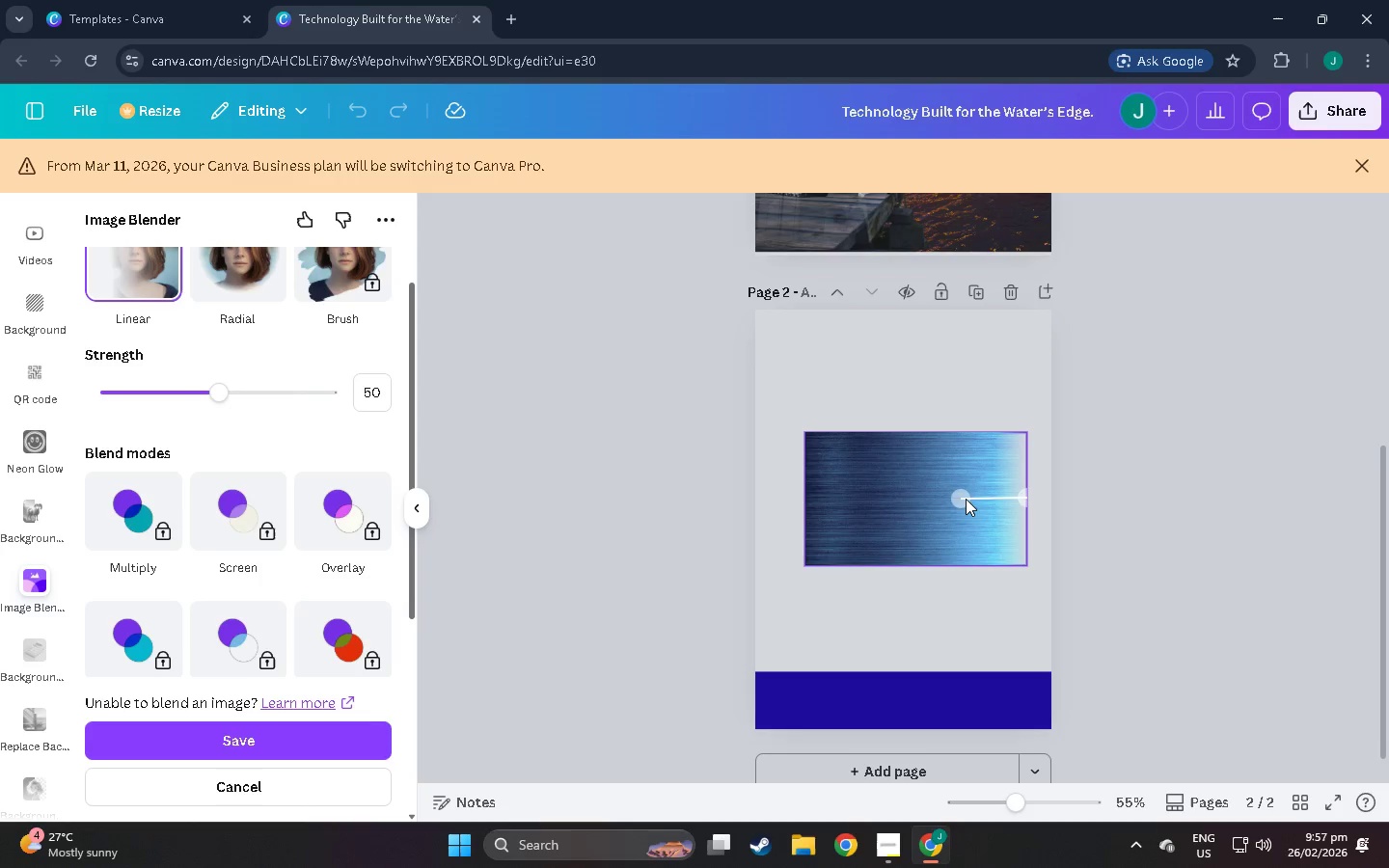 
left_click_drag(start_coordinate=[963, 499], to_coordinate=[938, 499])
 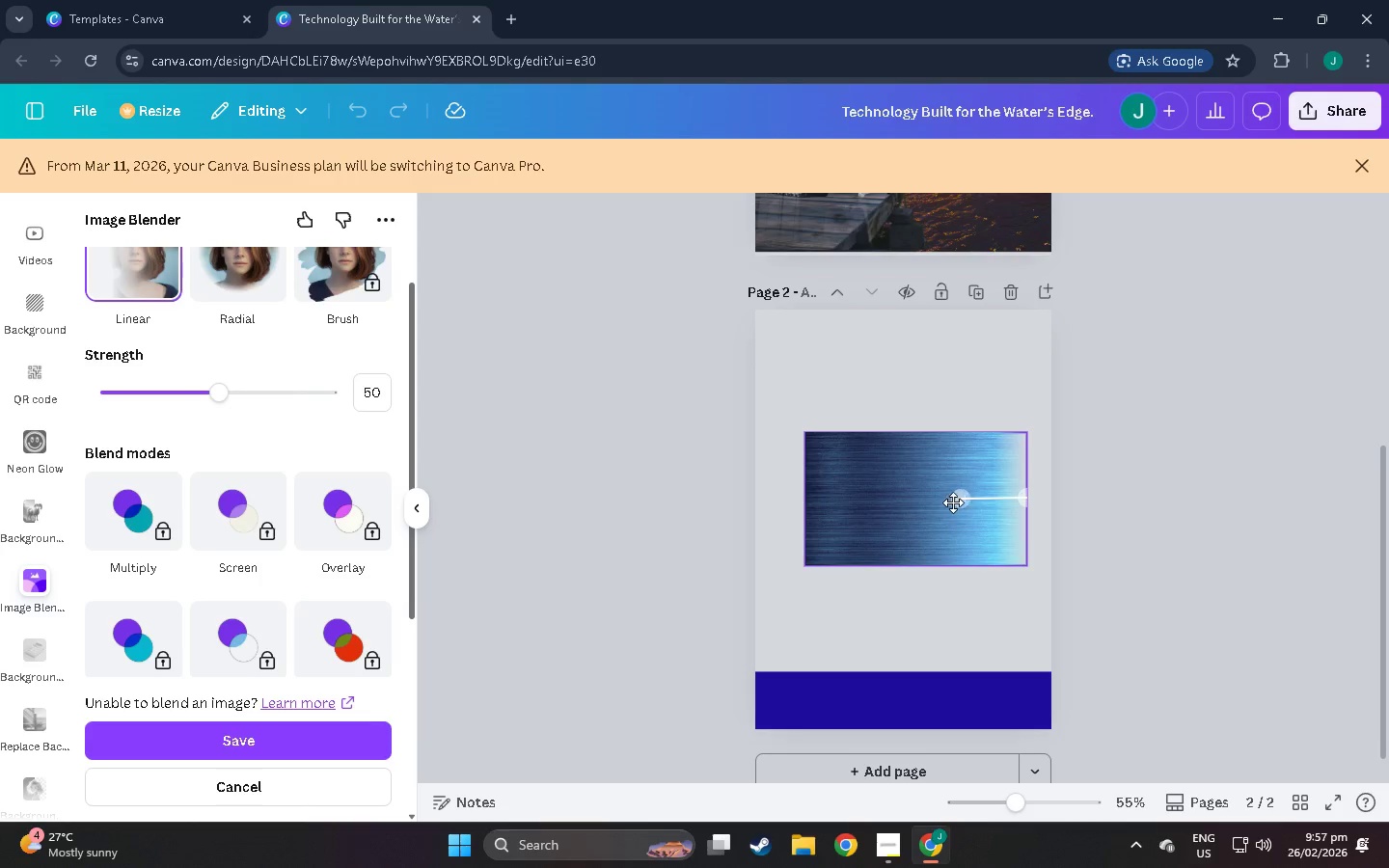 
left_click_drag(start_coordinate=[958, 502], to_coordinate=[987, 492])
 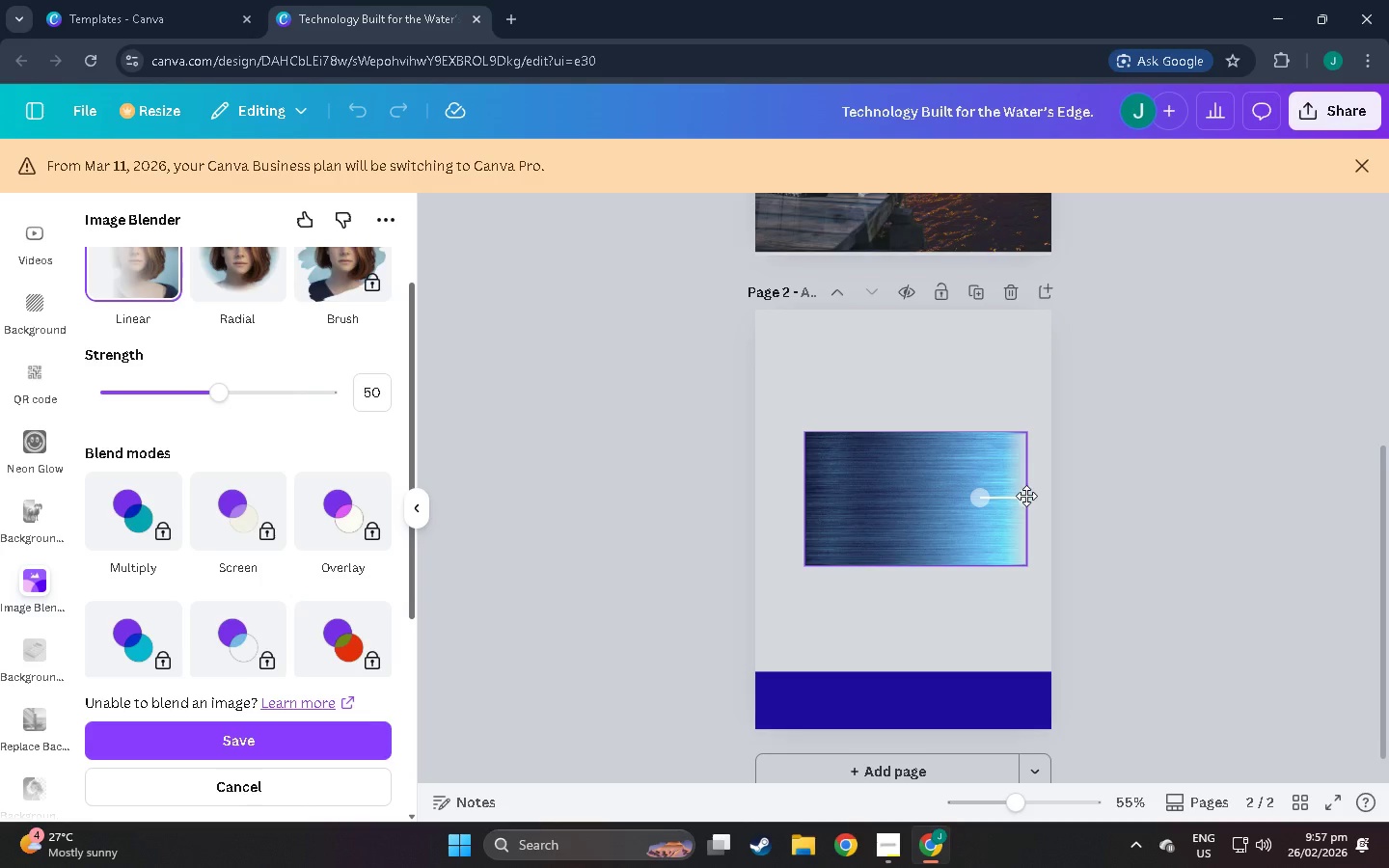 
left_click_drag(start_coordinate=[1026, 496], to_coordinate=[1062, 487])
 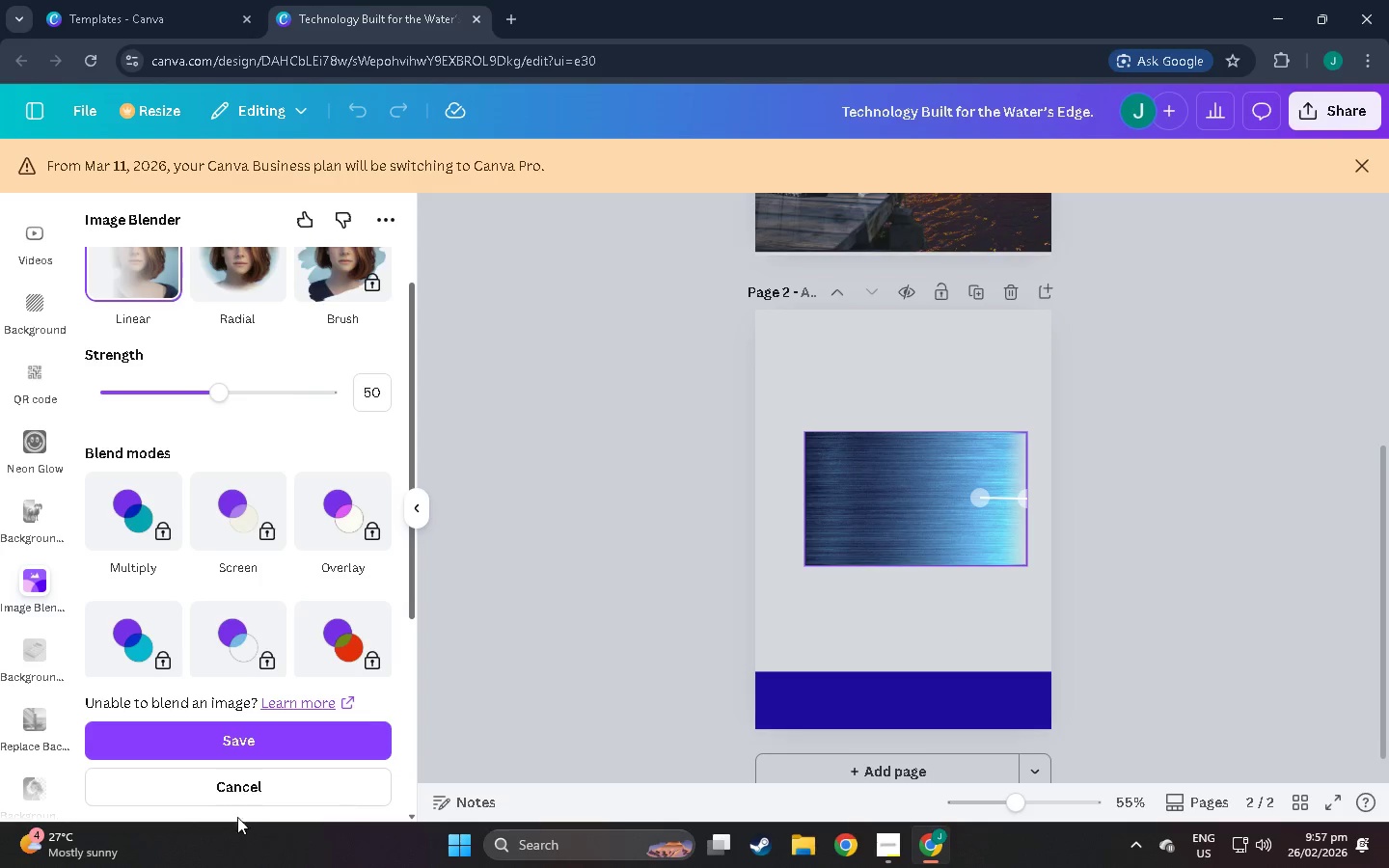 
left_click([253, 733])
 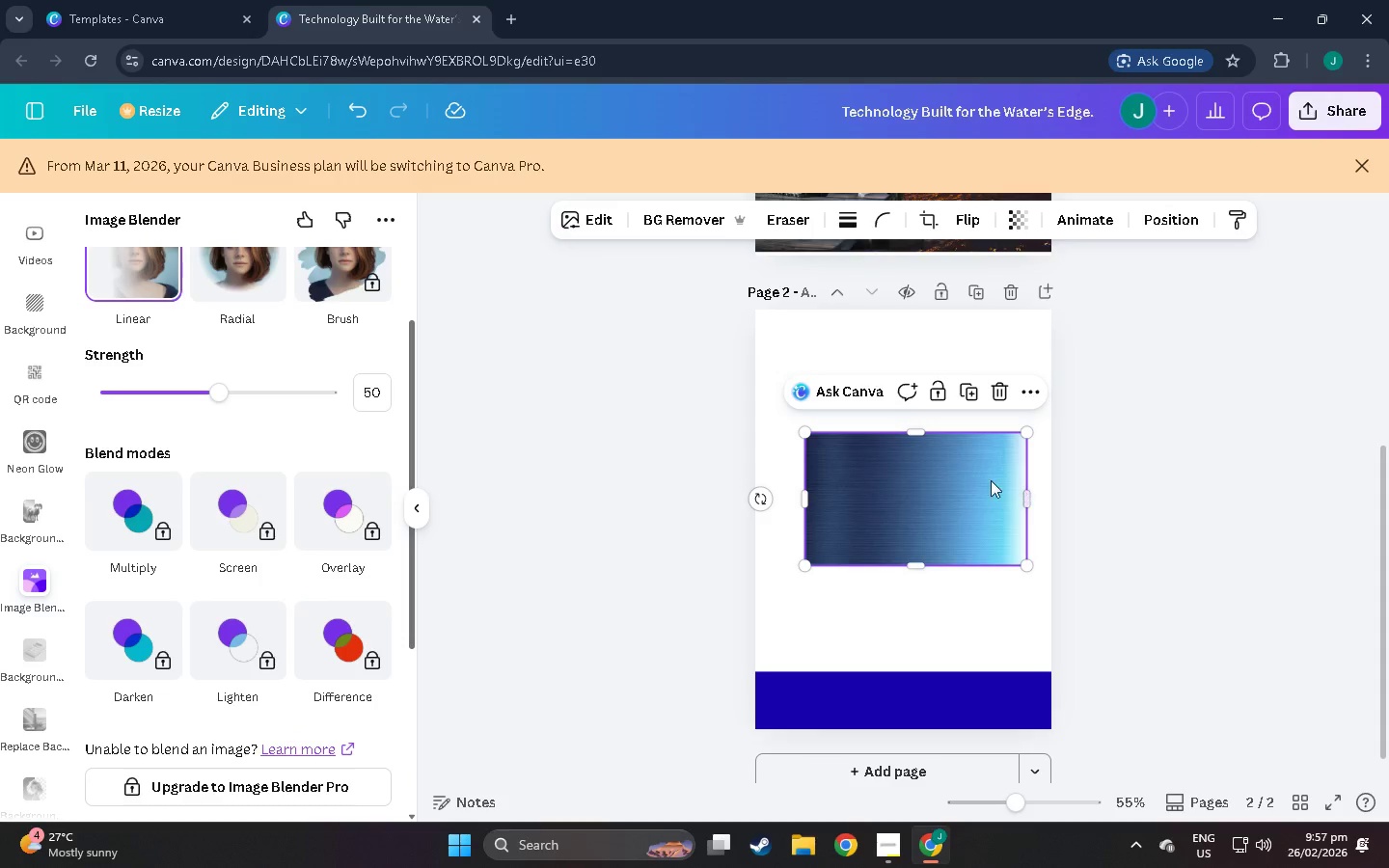 
left_click([923, 474])
 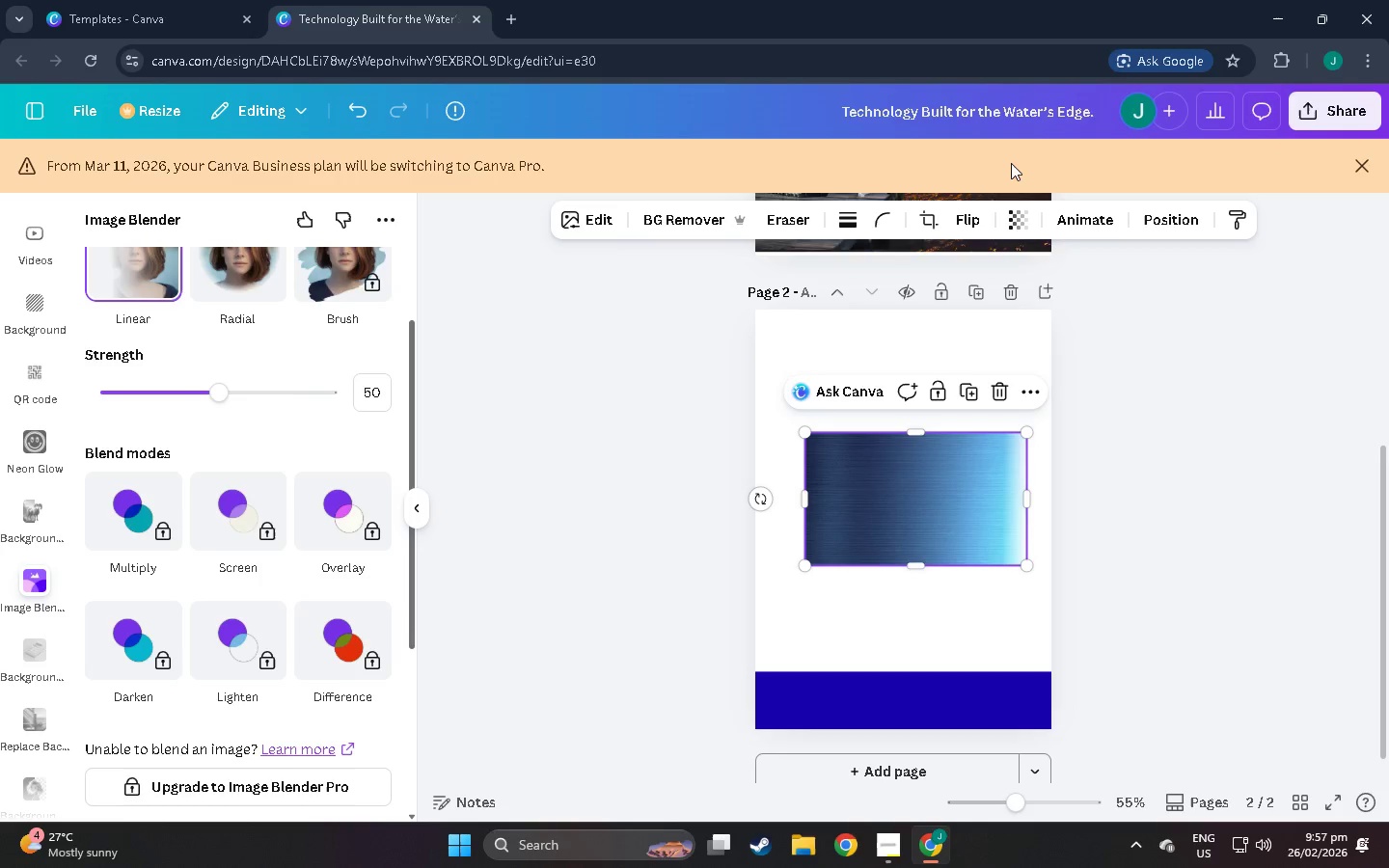 
left_click([920, 222])
 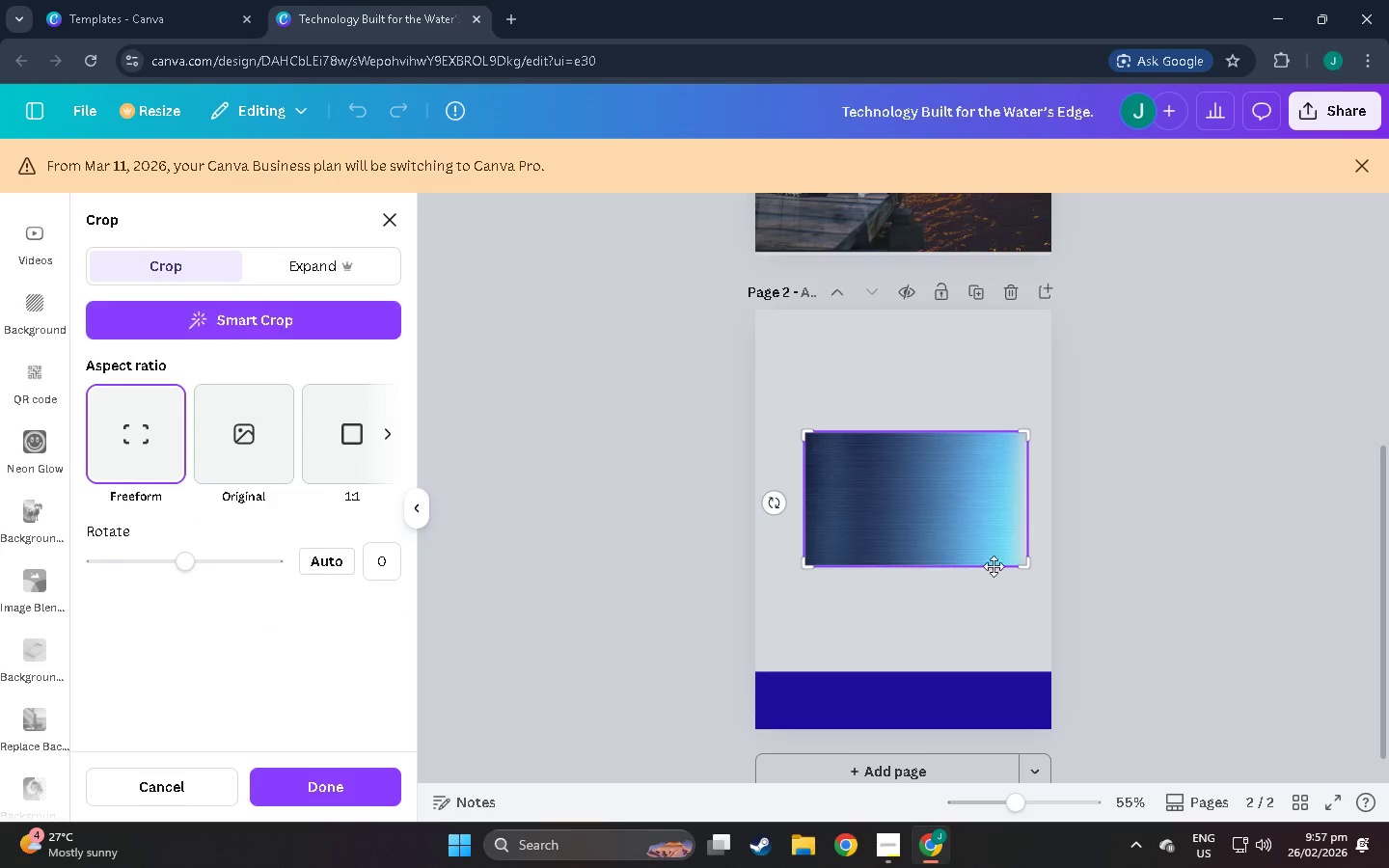 
left_click_drag(start_coordinate=[1021, 569], to_coordinate=[1033, 466])
 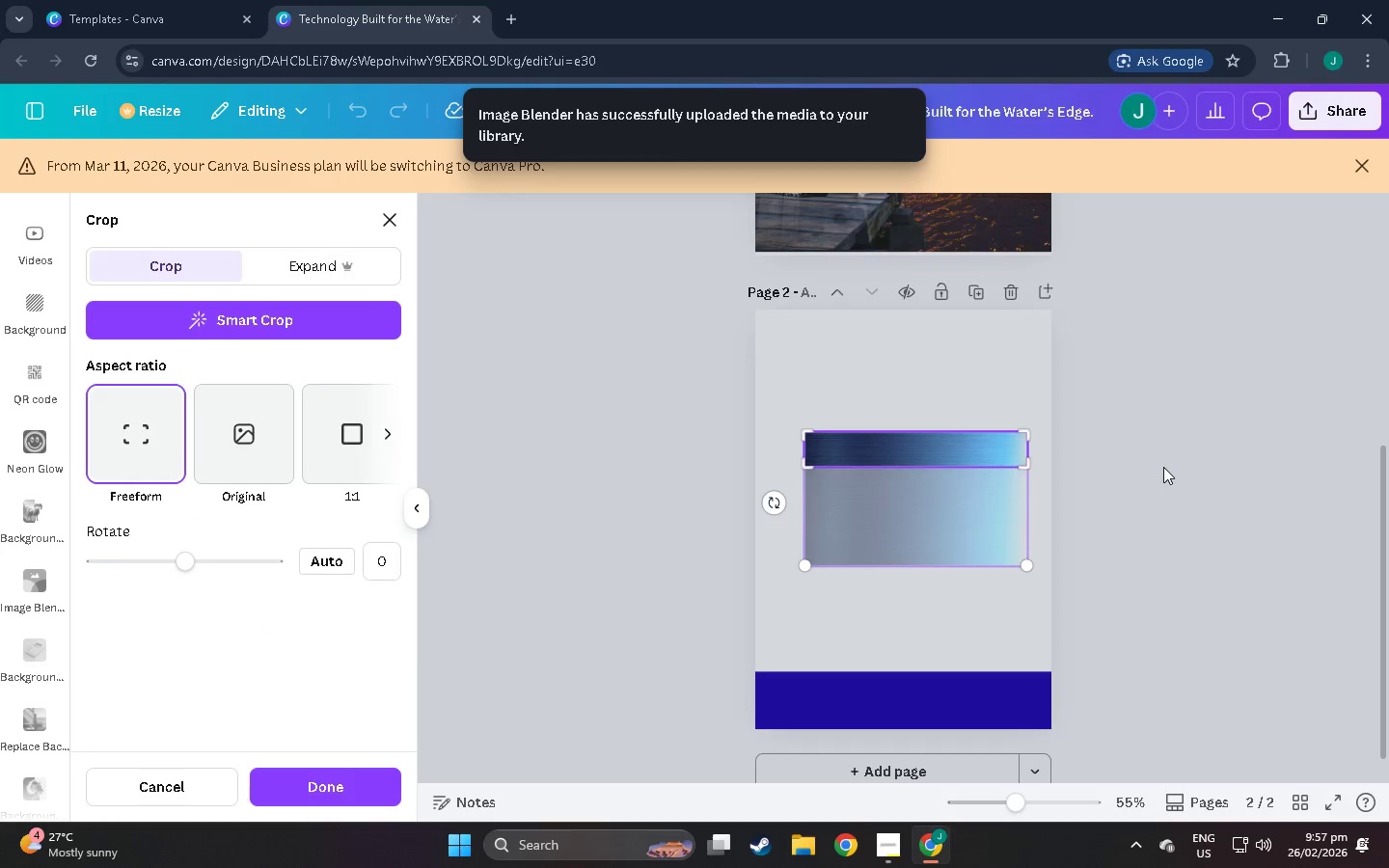 
left_click([1163, 467])
 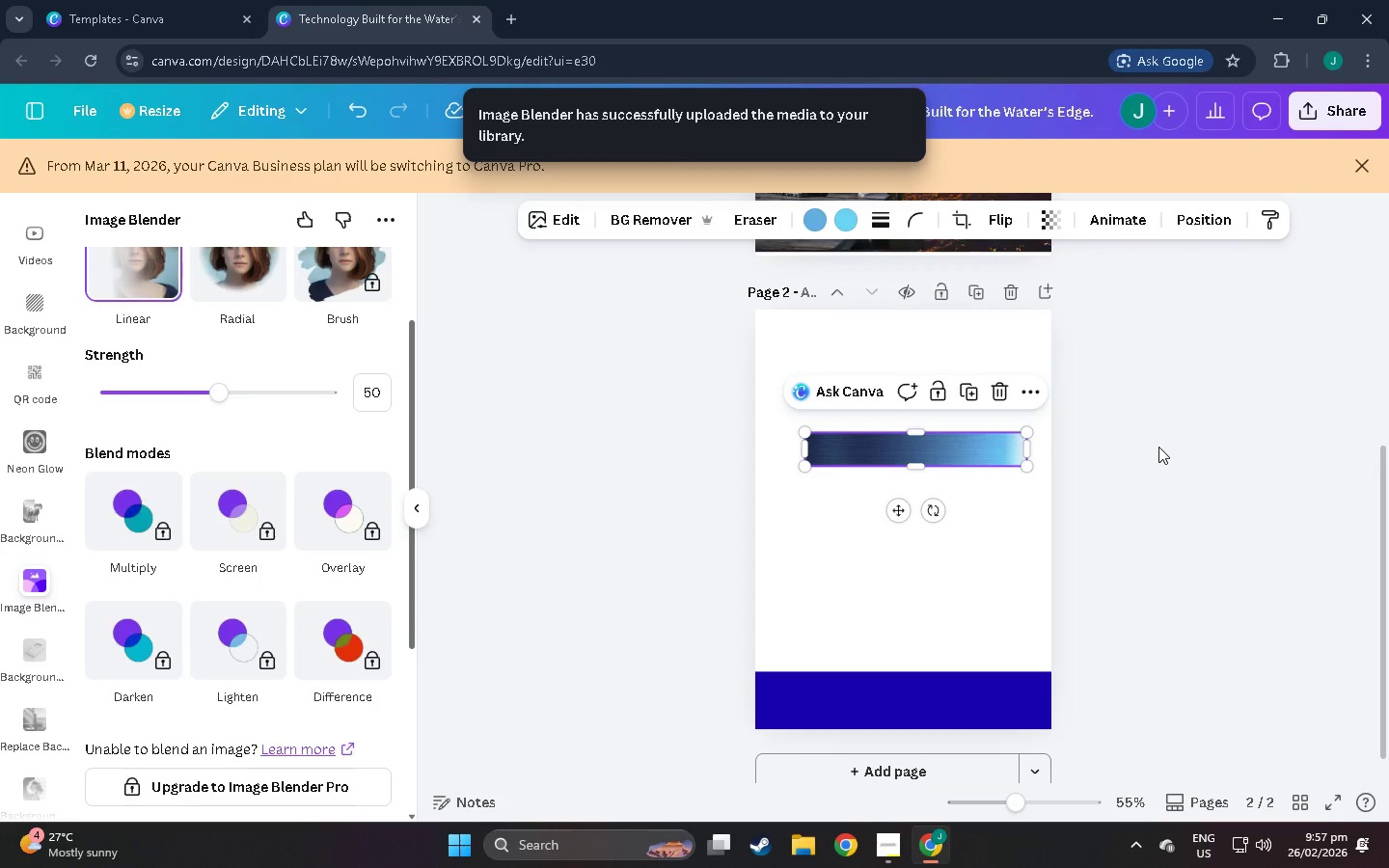 
left_click([1158, 447])
 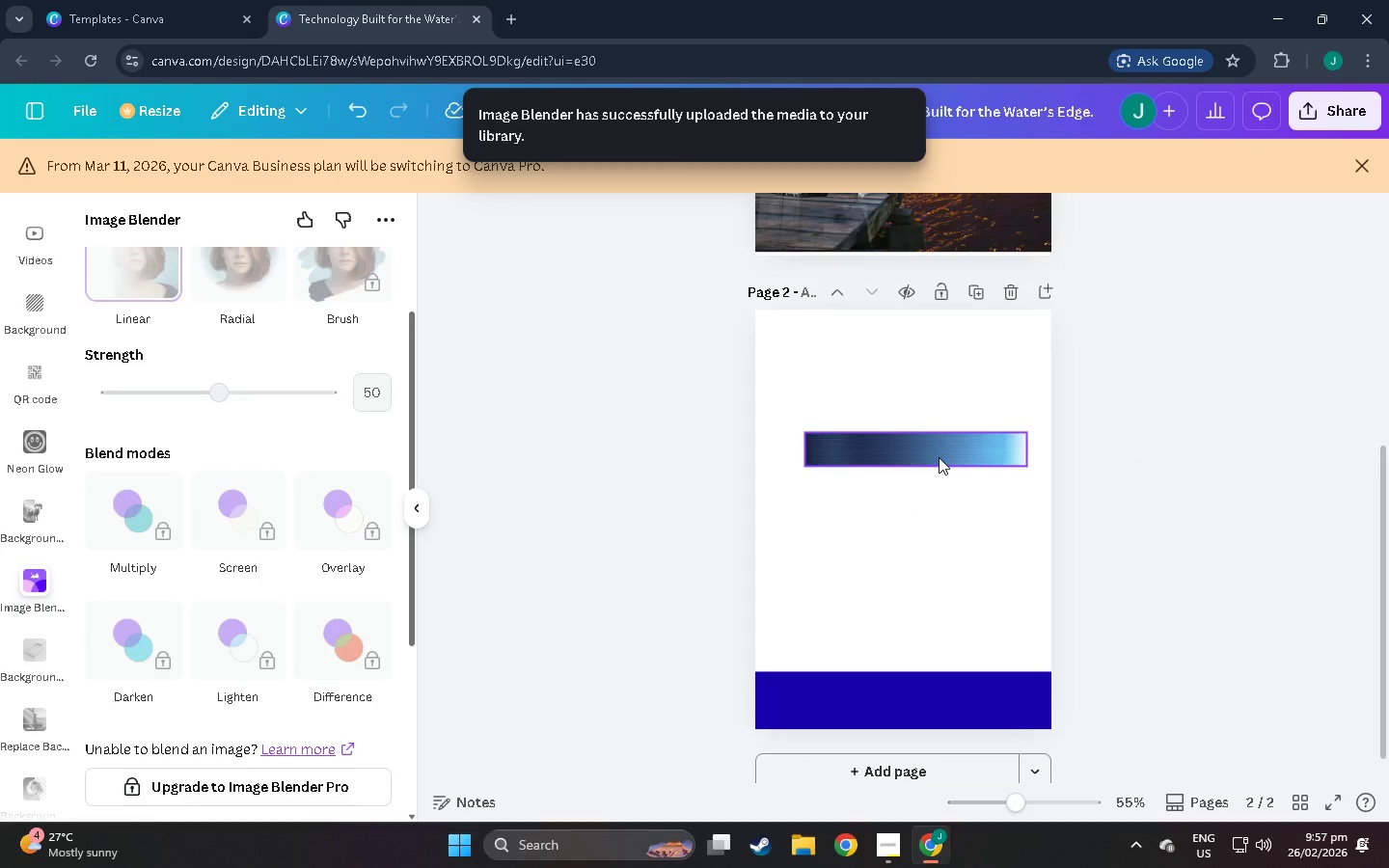 
left_click_drag(start_coordinate=[937, 450], to_coordinate=[808, 323])
 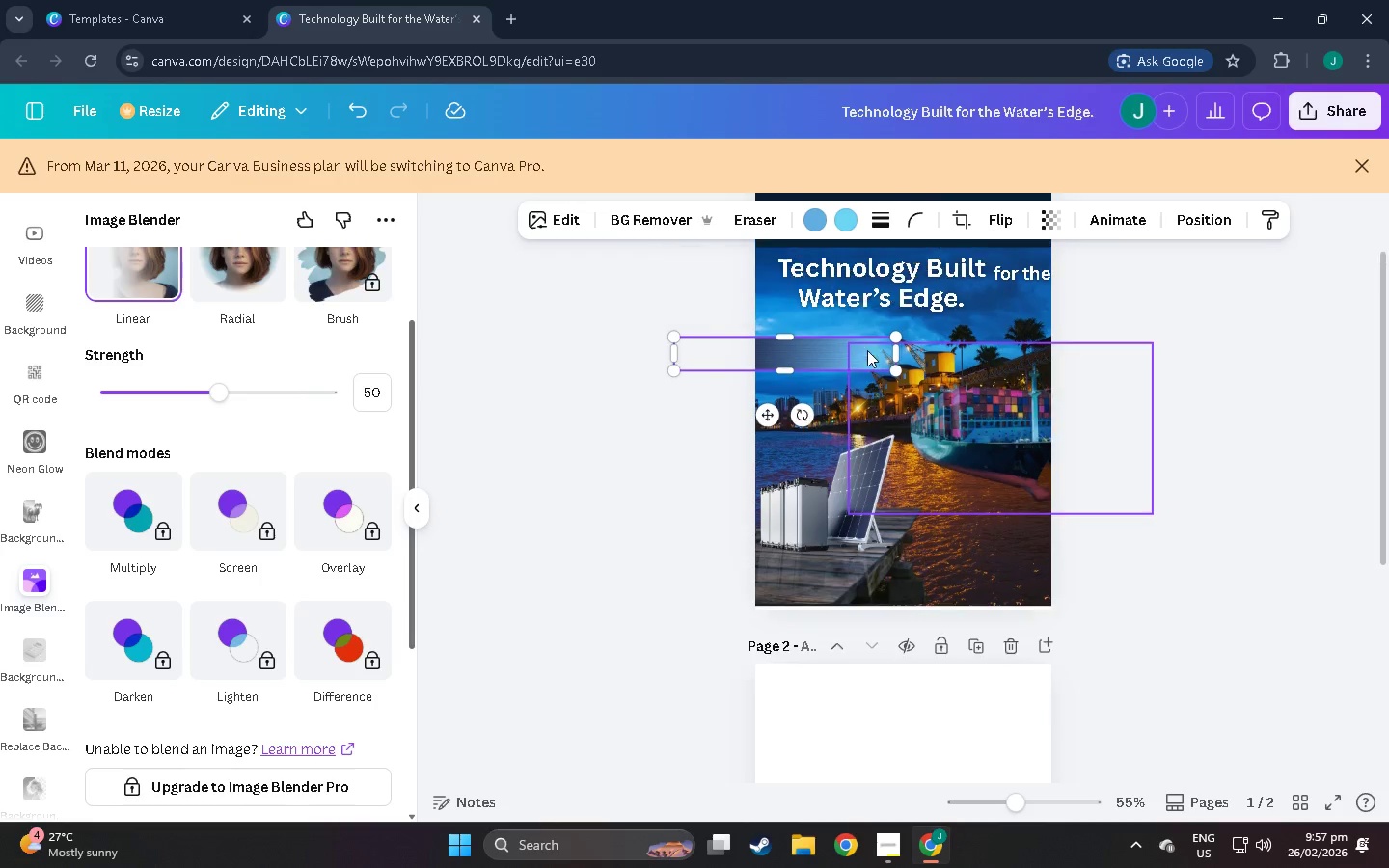 
scroll: coordinate [867, 350], scroll_direction: up, amount: 12.0
 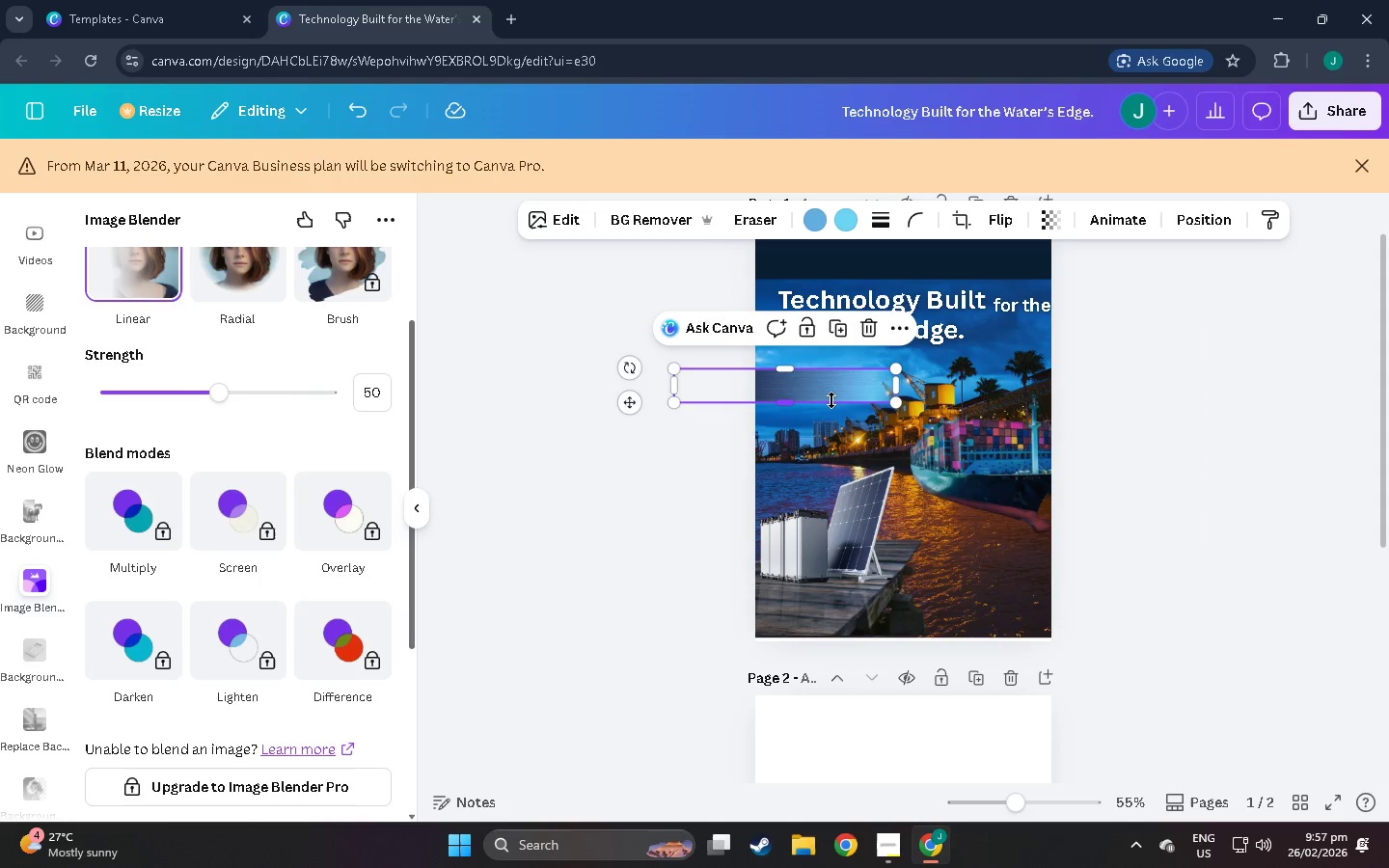 
left_click_drag(start_coordinate=[830, 393], to_coordinate=[834, 382])
 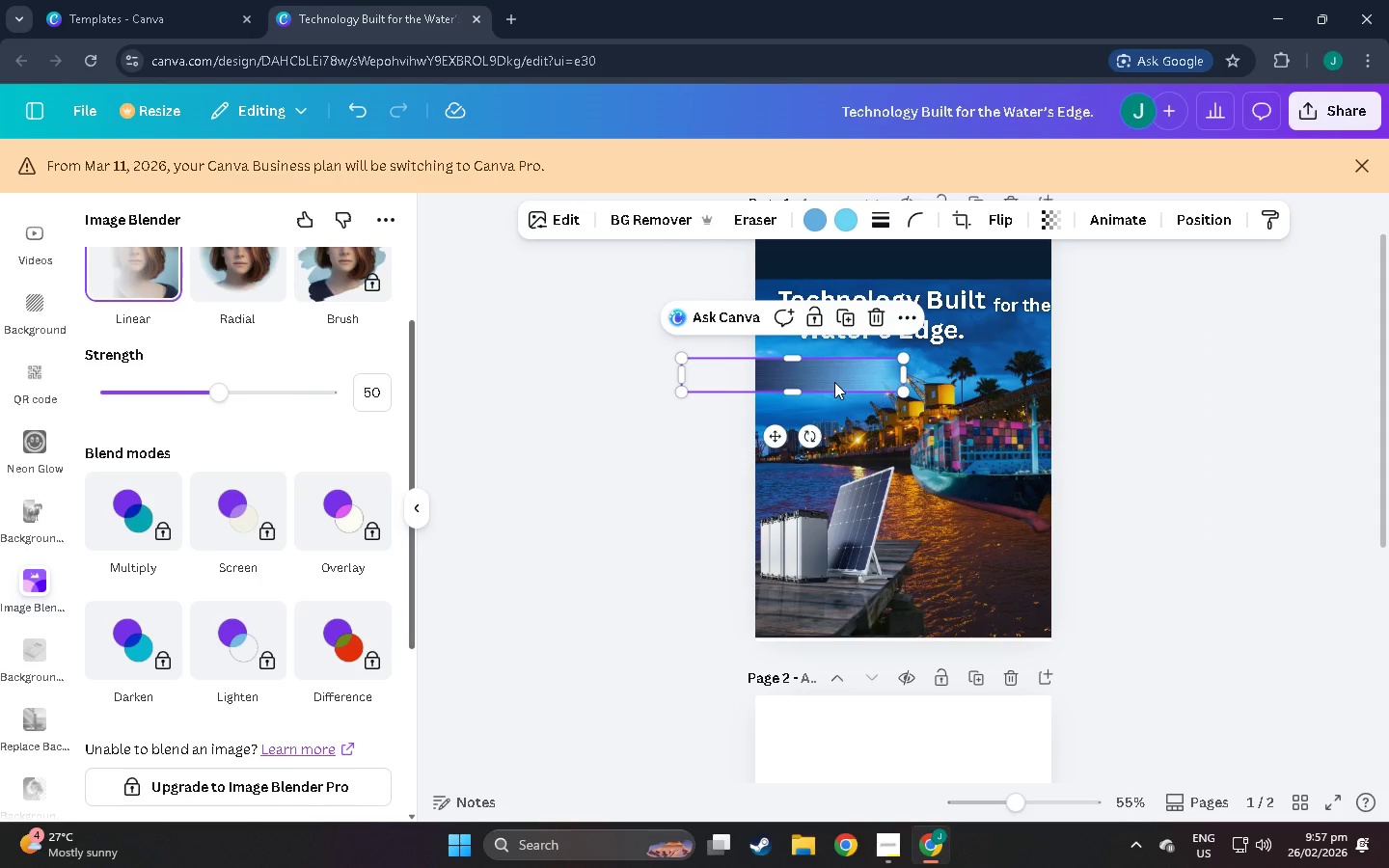 
key(Control+C)
 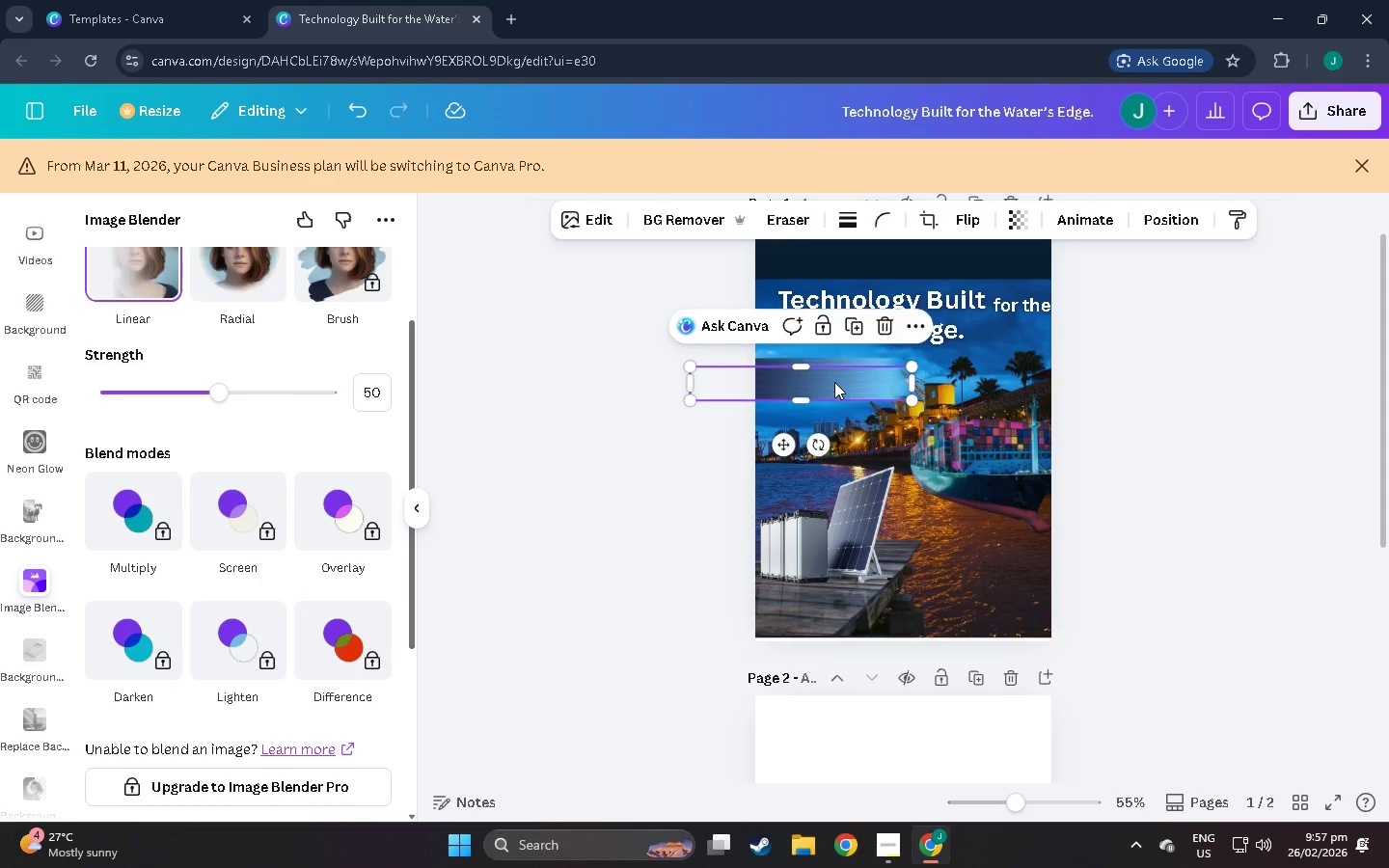 
key(Control+V)
 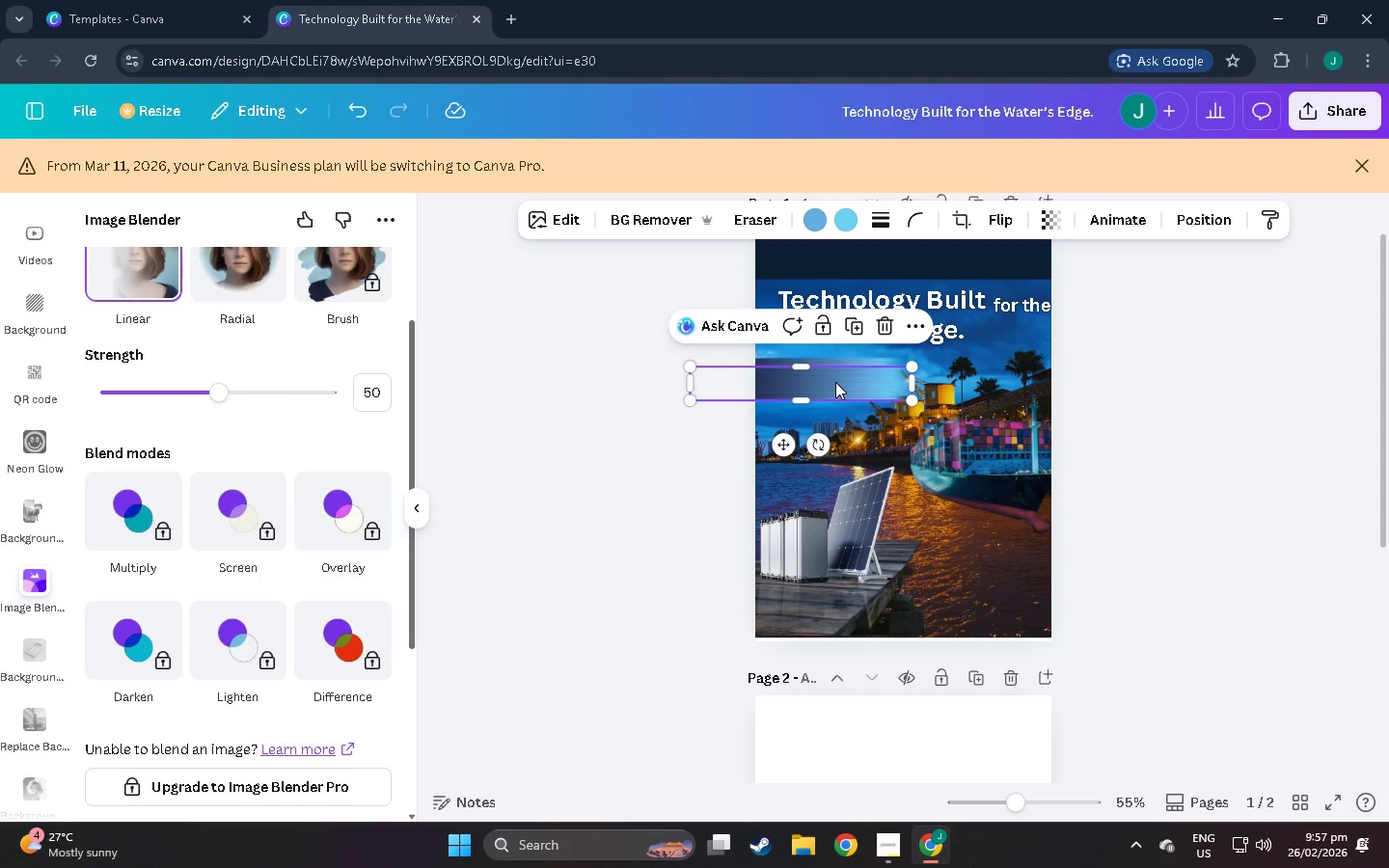 
left_click_drag(start_coordinate=[835, 383], to_coordinate=[817, 415])
 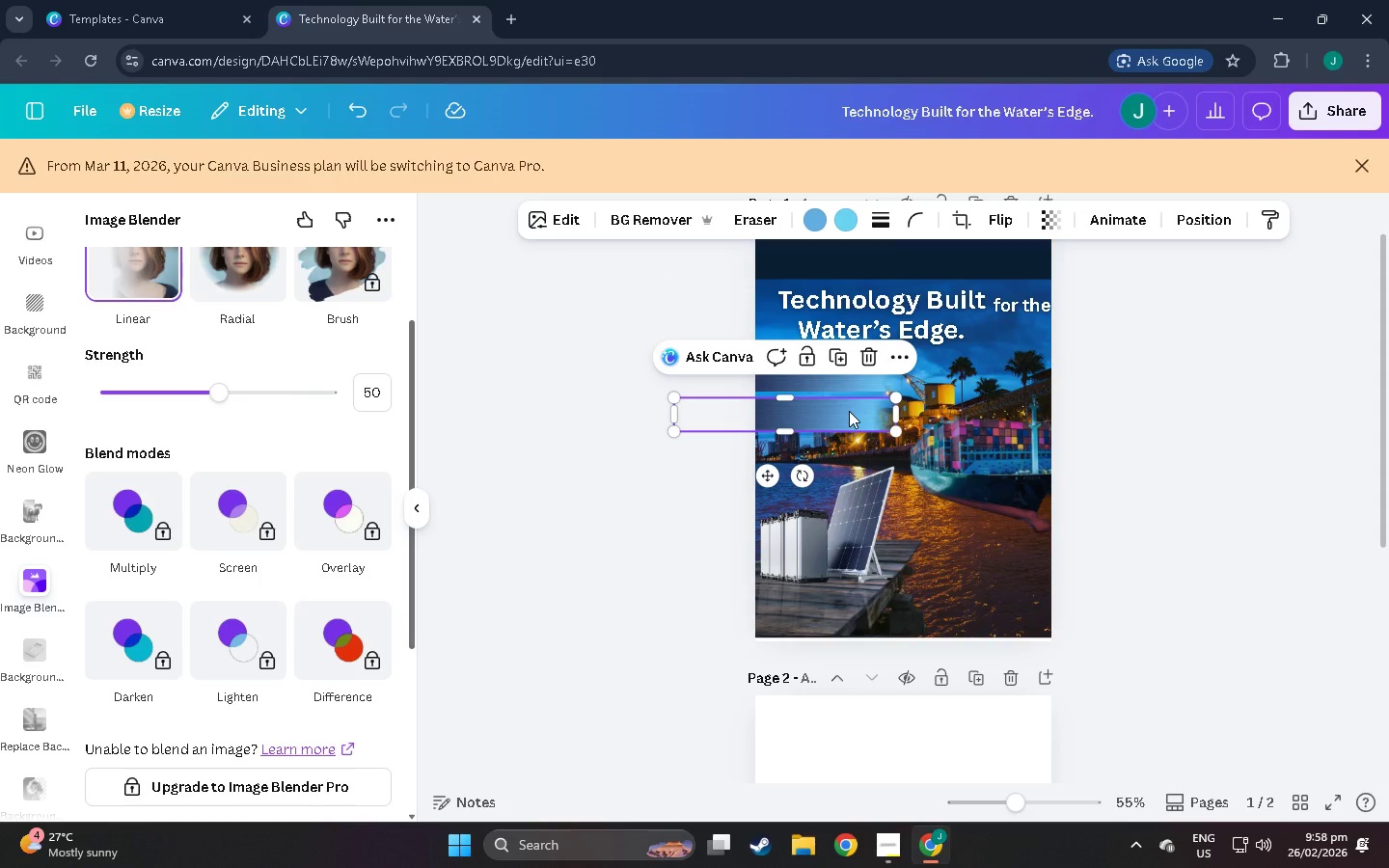 
left_click_drag(start_coordinate=[849, 411], to_coordinate=[878, 411])
 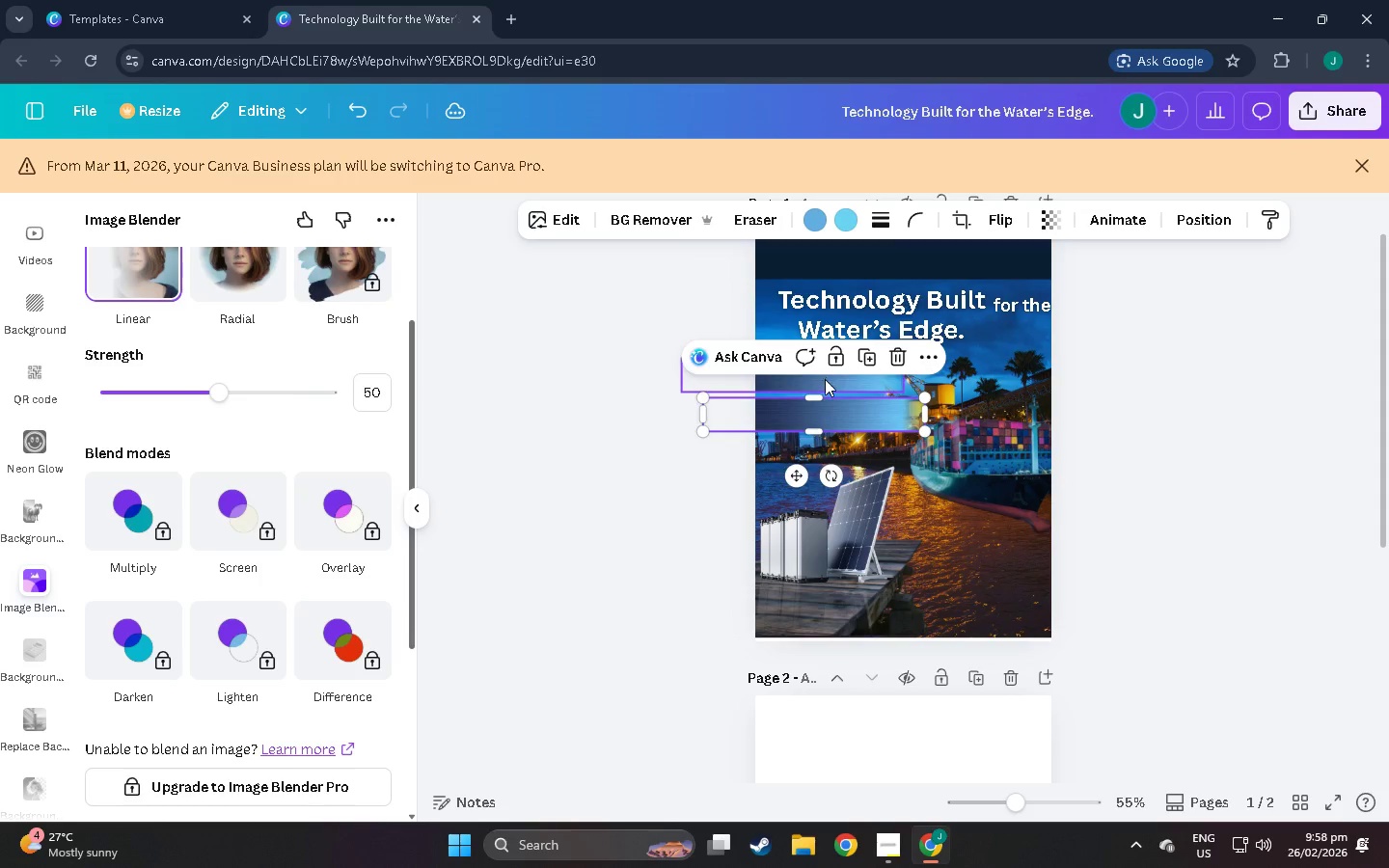 
left_click_drag(start_coordinate=[825, 379], to_coordinate=[815, 381])
 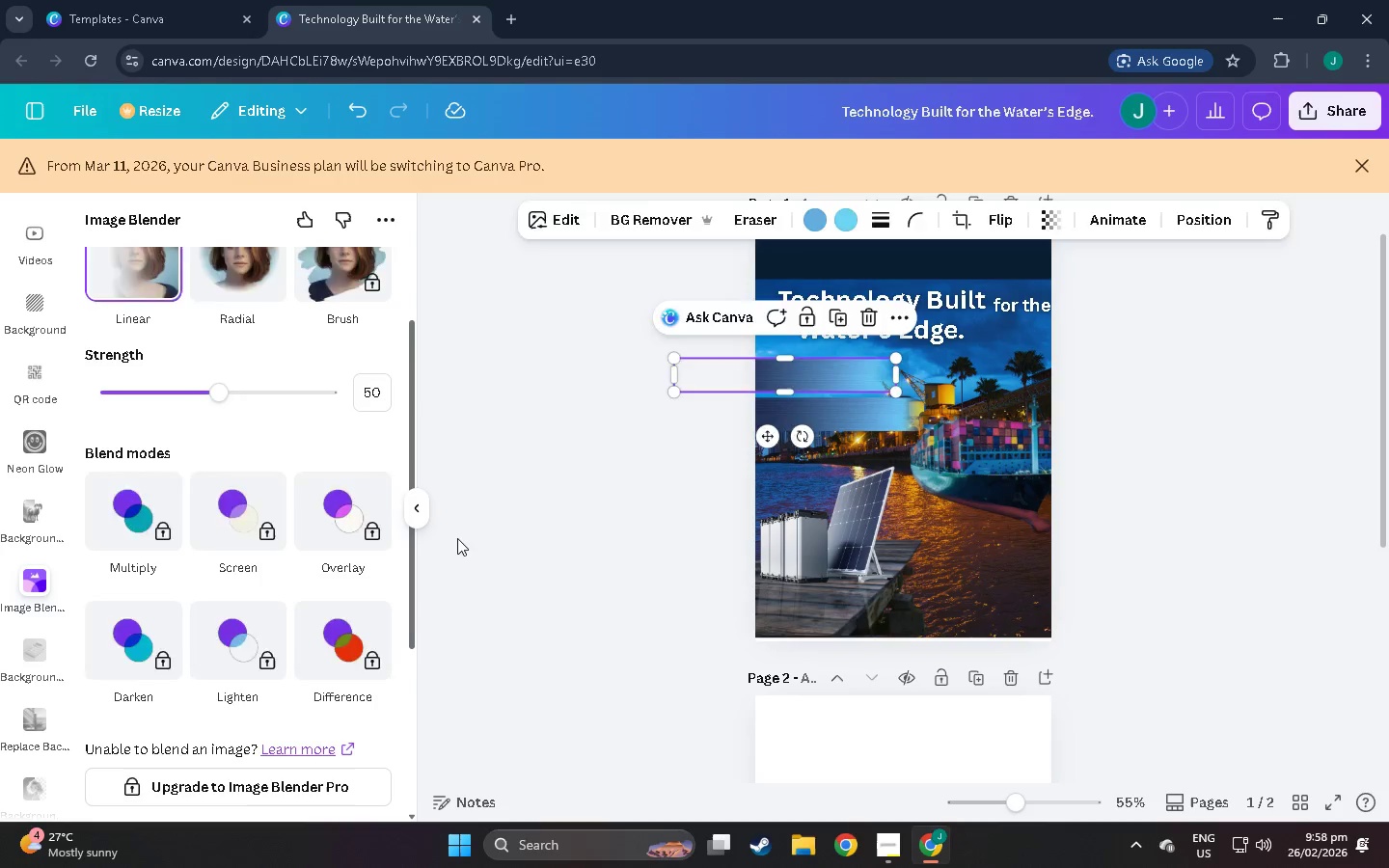 
left_click([457, 538])
 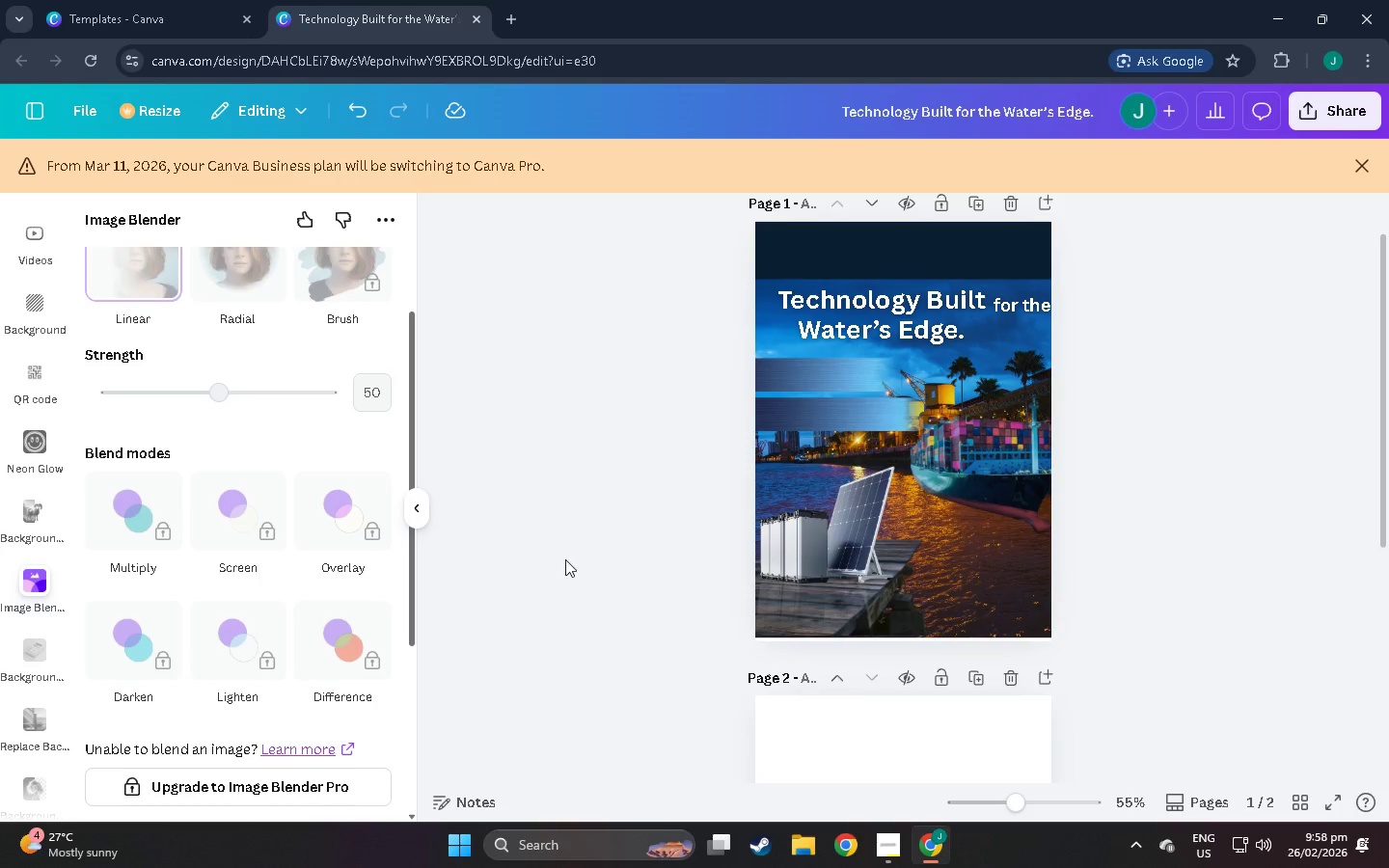 
scroll: coordinate [572, 589], scroll_direction: up, amount: 3.0
 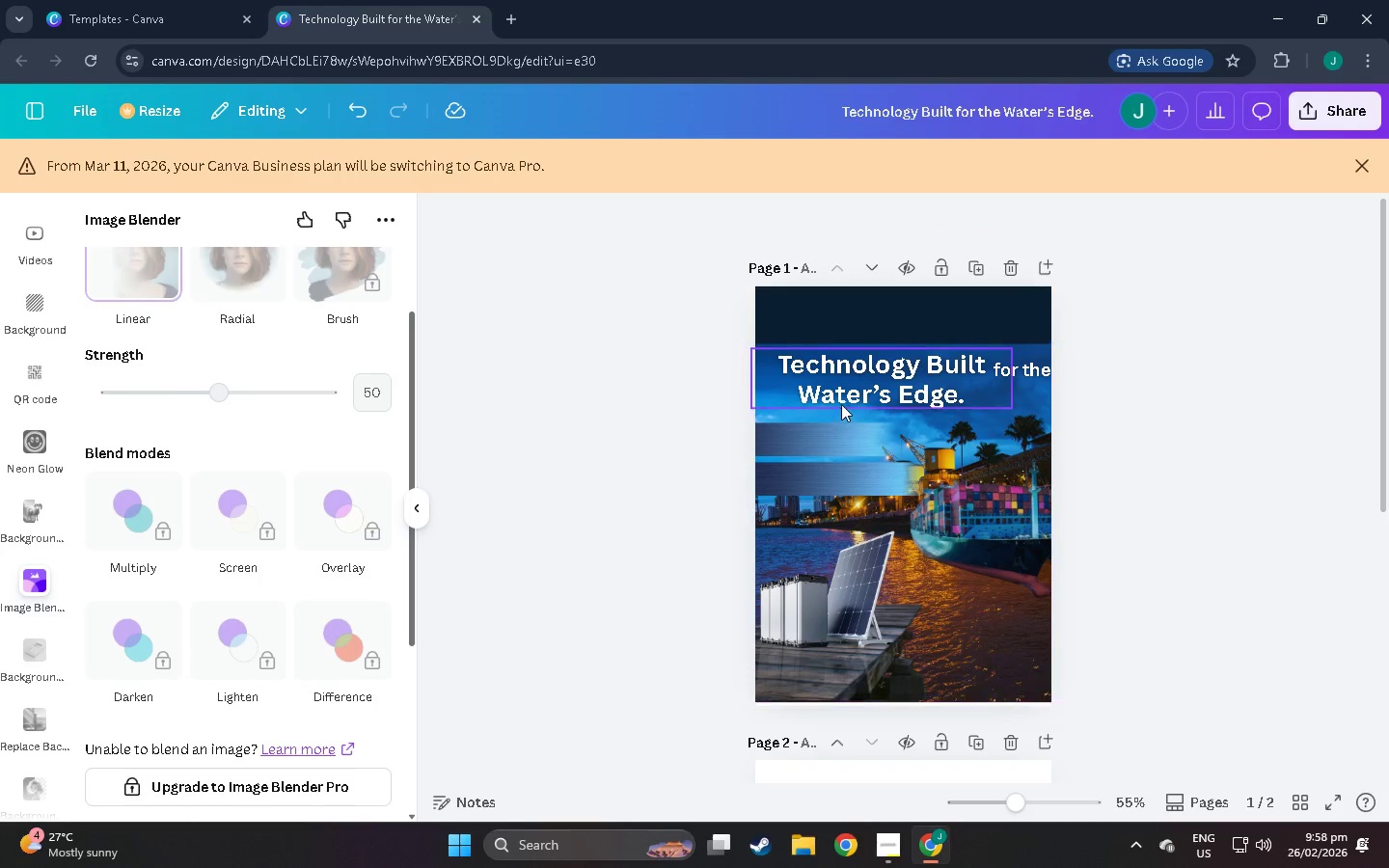 
left_click([844, 401])
 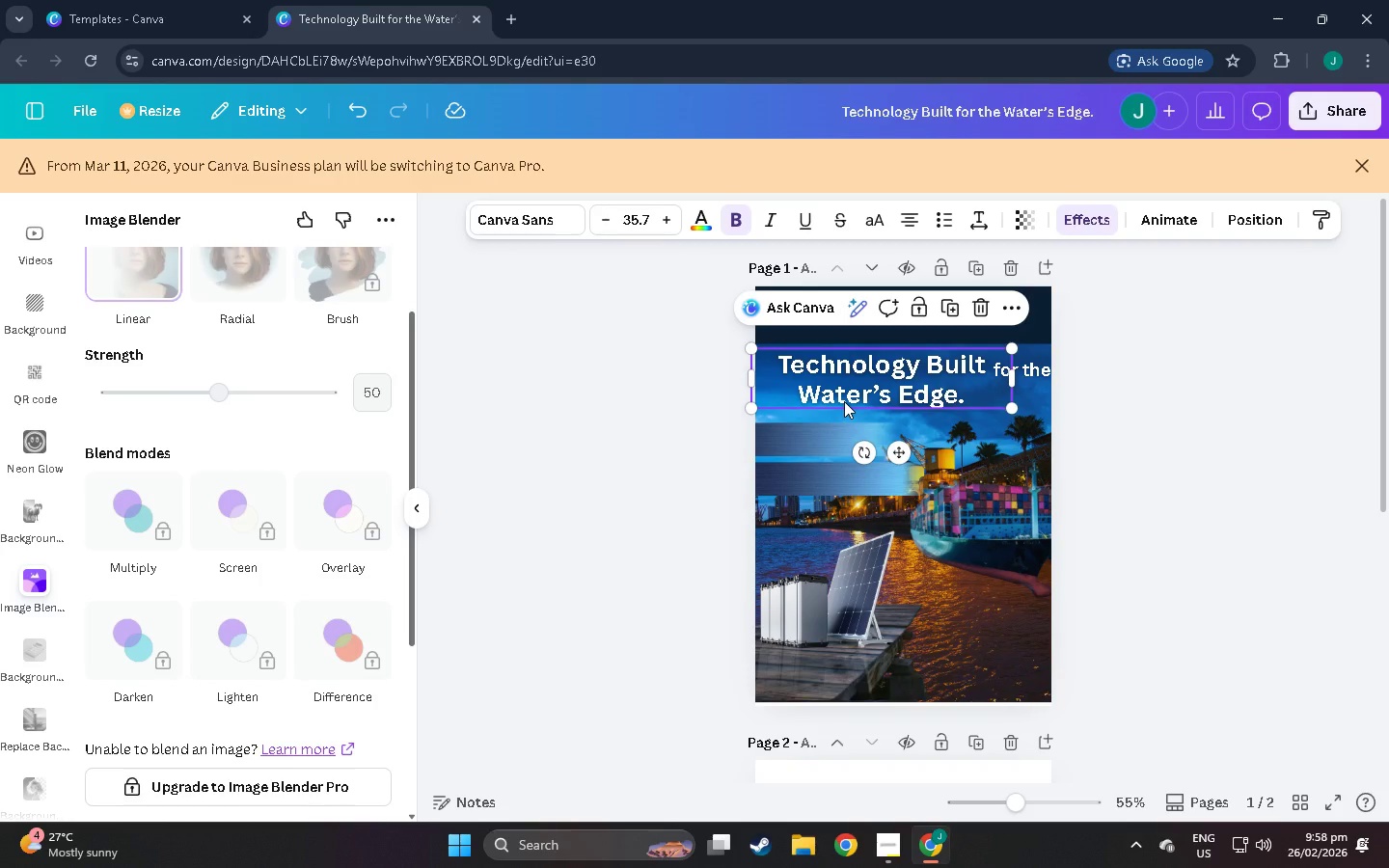 
hold_key(key=ControlLeft, duration=0.53)
 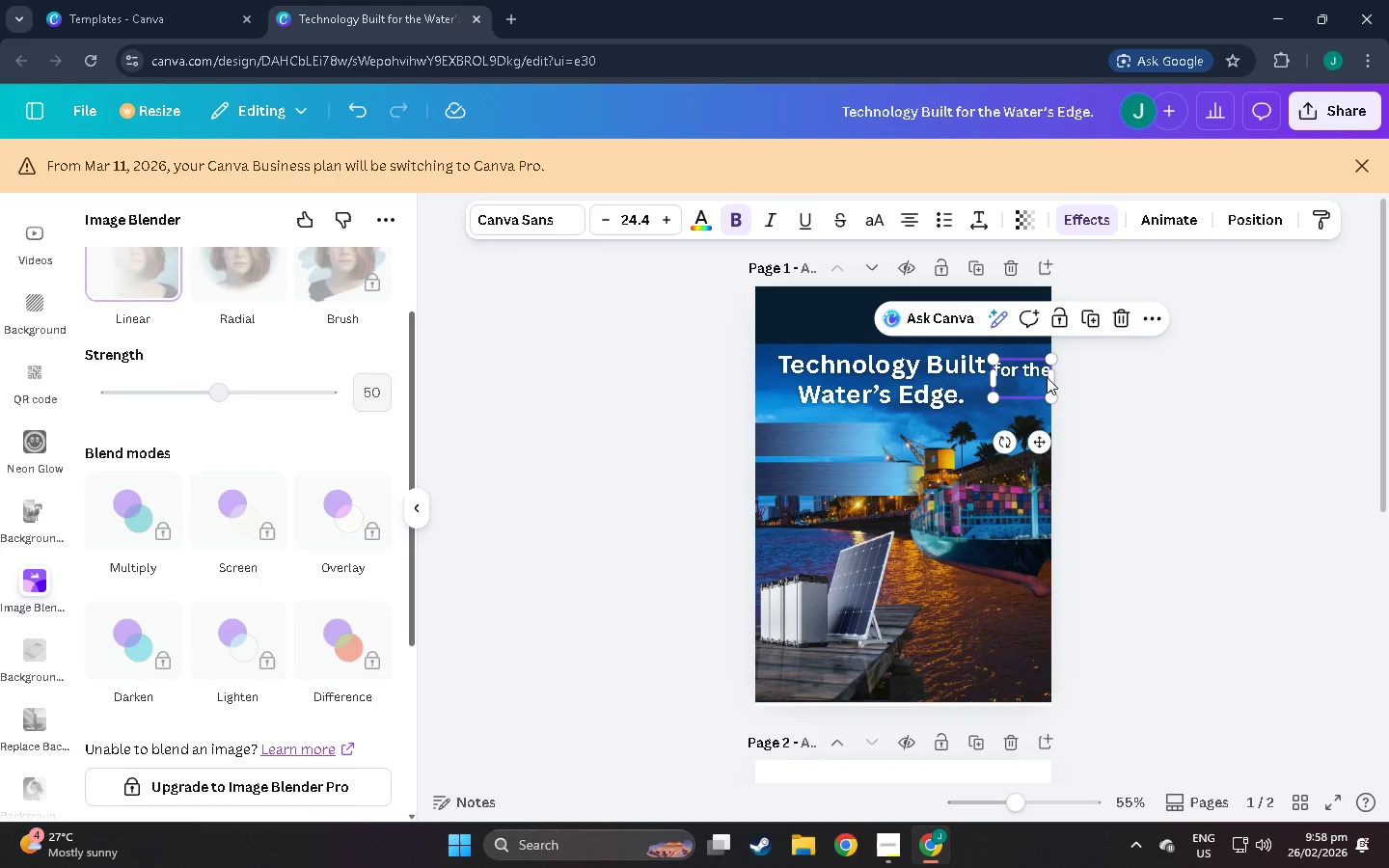 
left_click([1047, 377])
 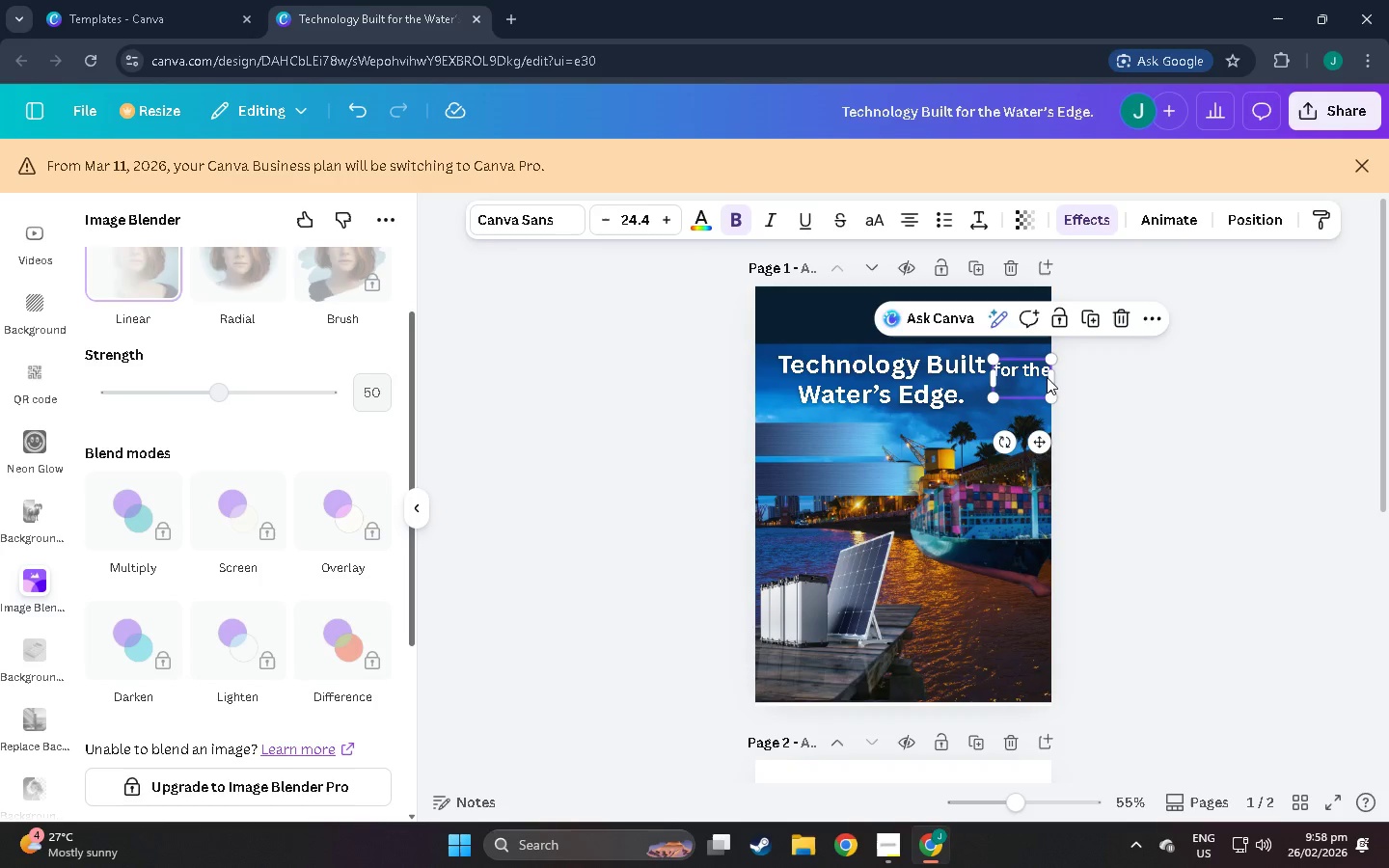 
key(Control+C)
 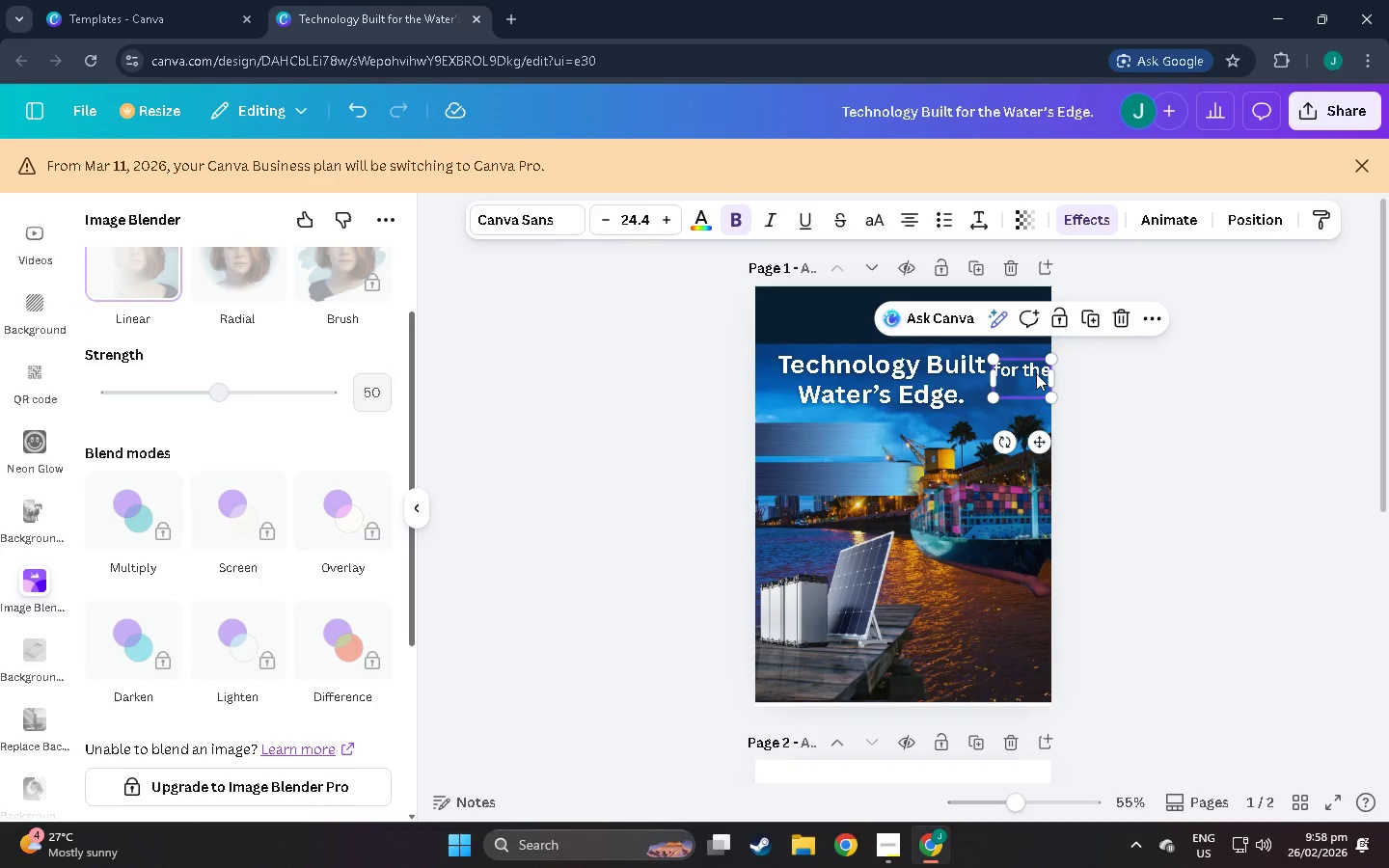 
key(Control+V)
 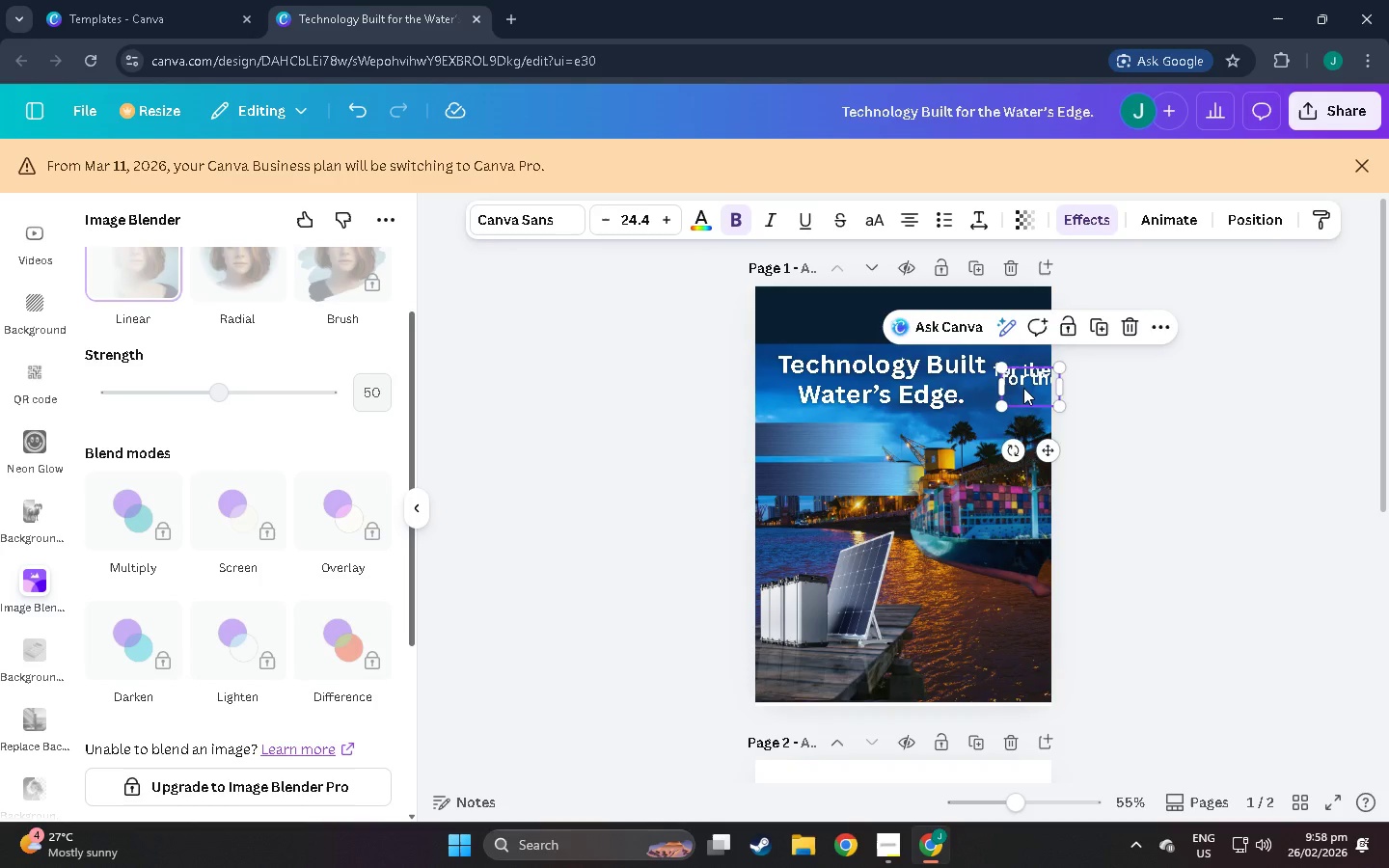 
left_click_drag(start_coordinate=[1032, 385], to_coordinate=[817, 447])
 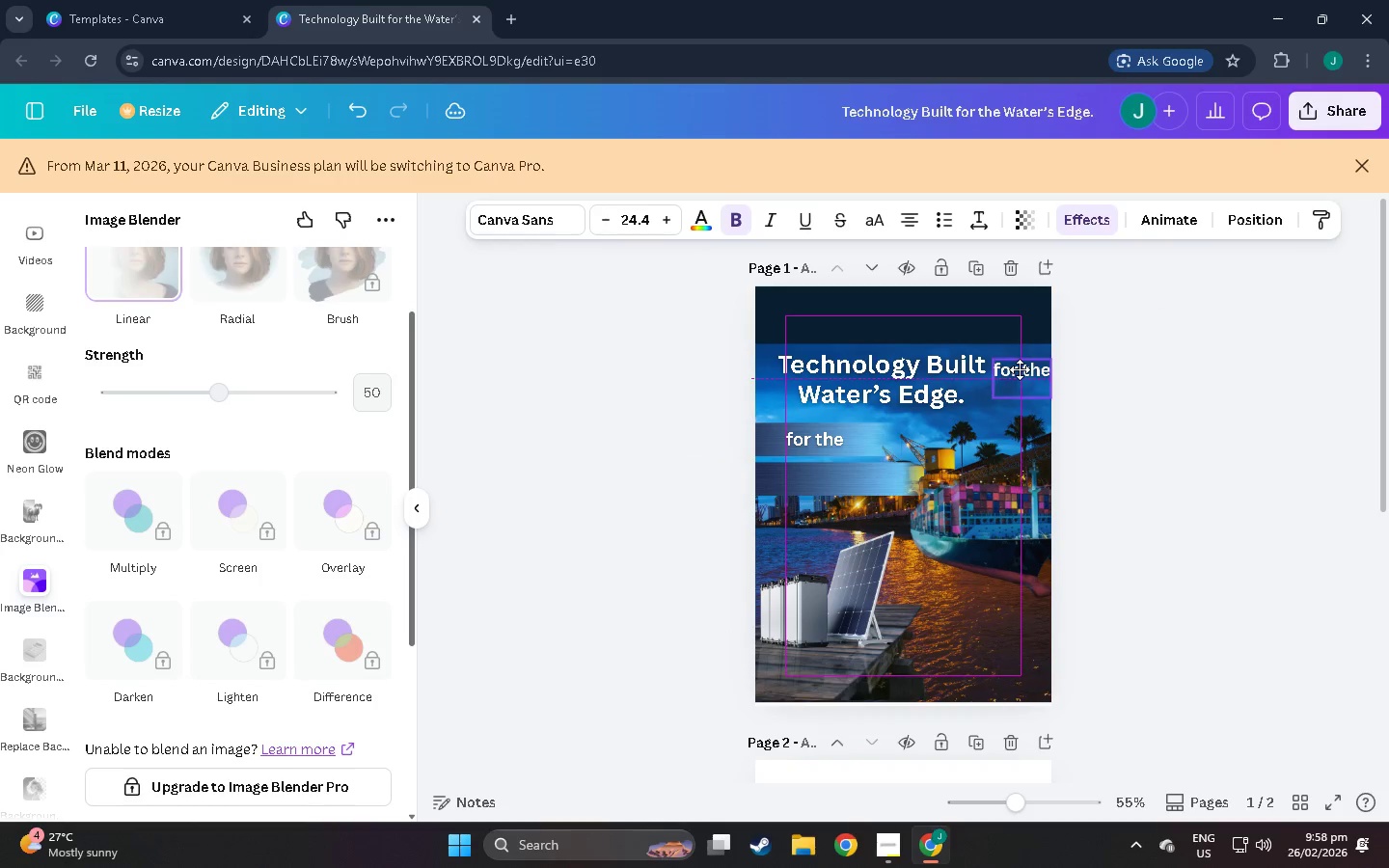 
left_click([1162, 423])
 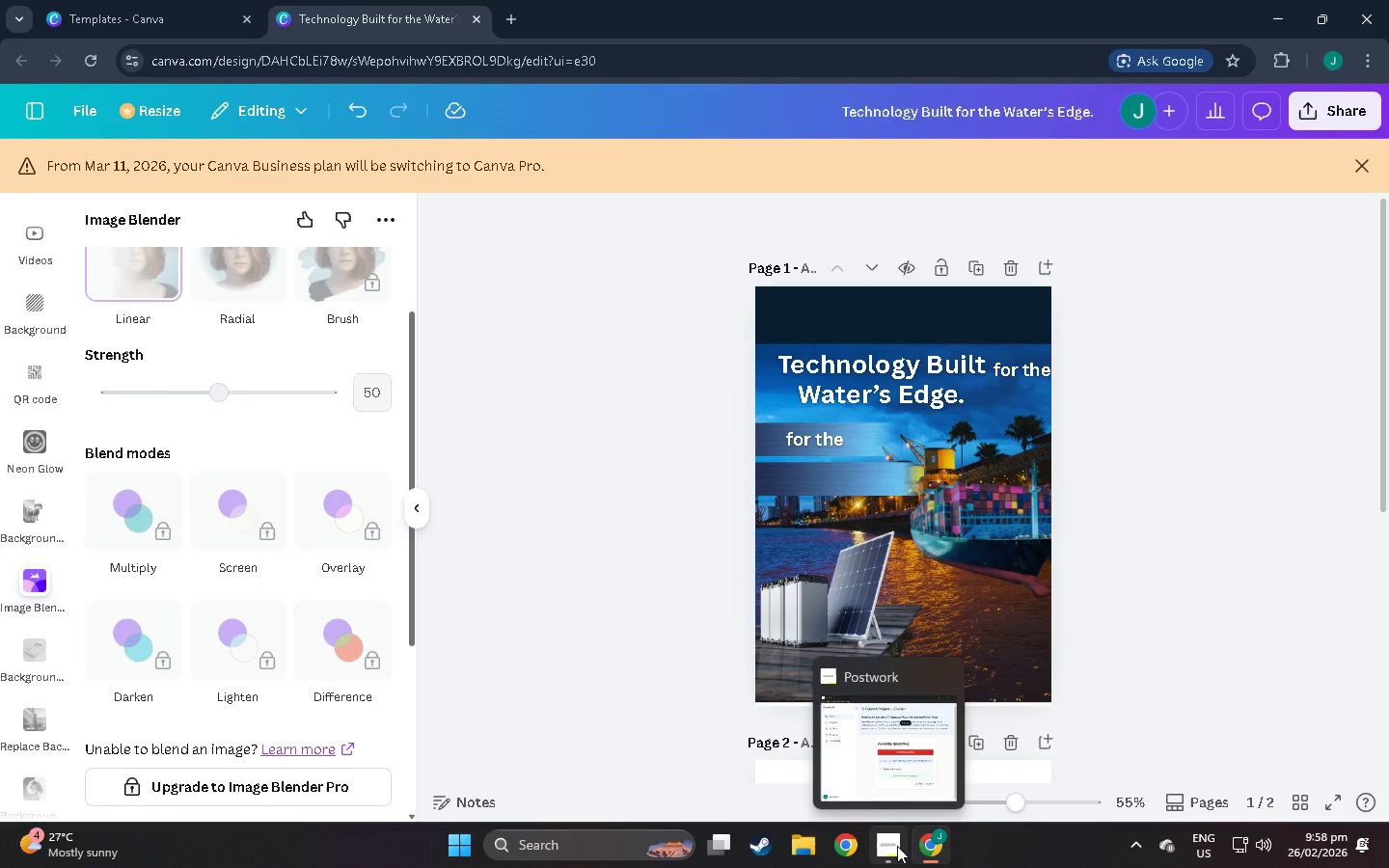 
left_click([897, 846])